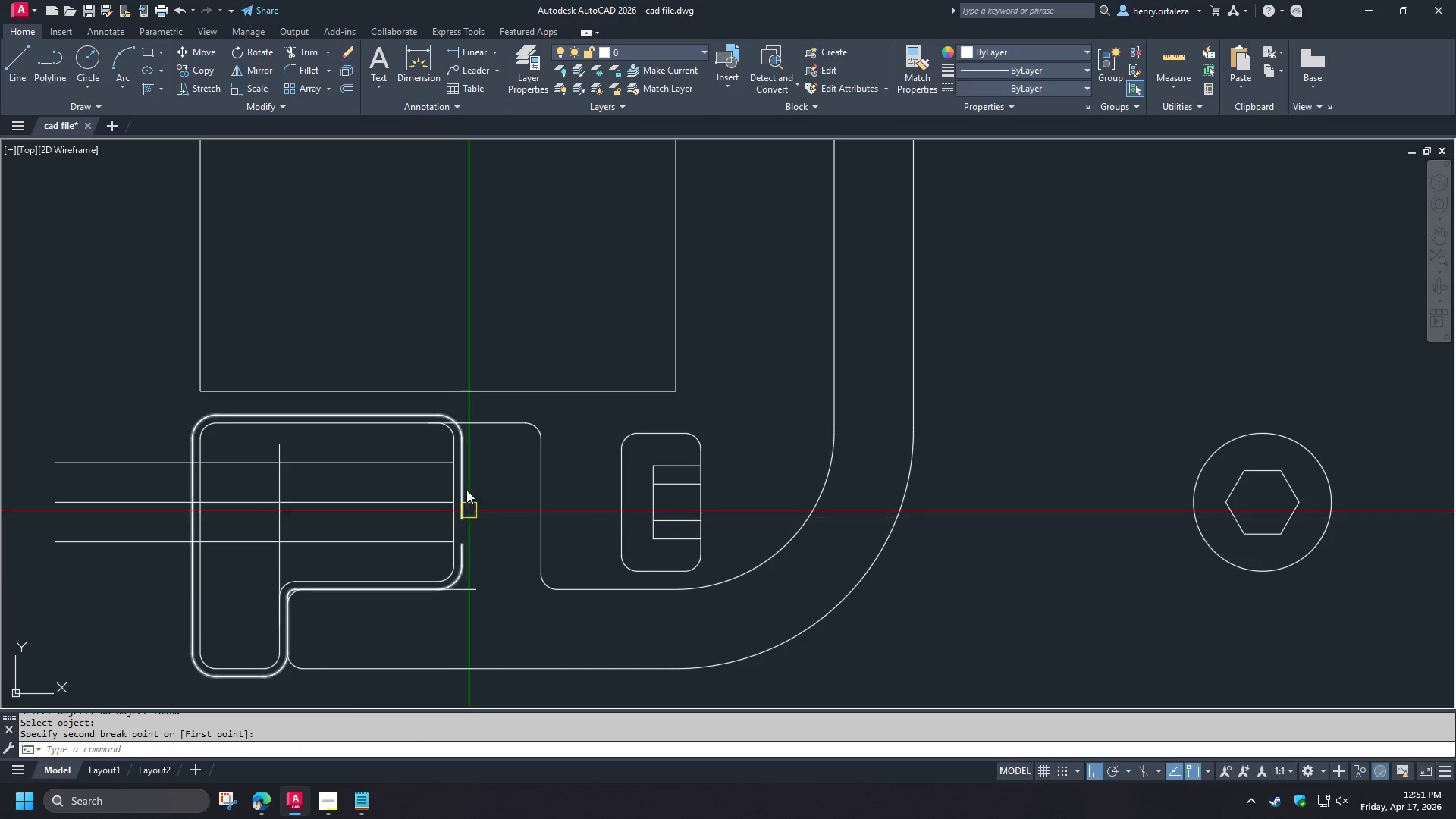 
key(F)
 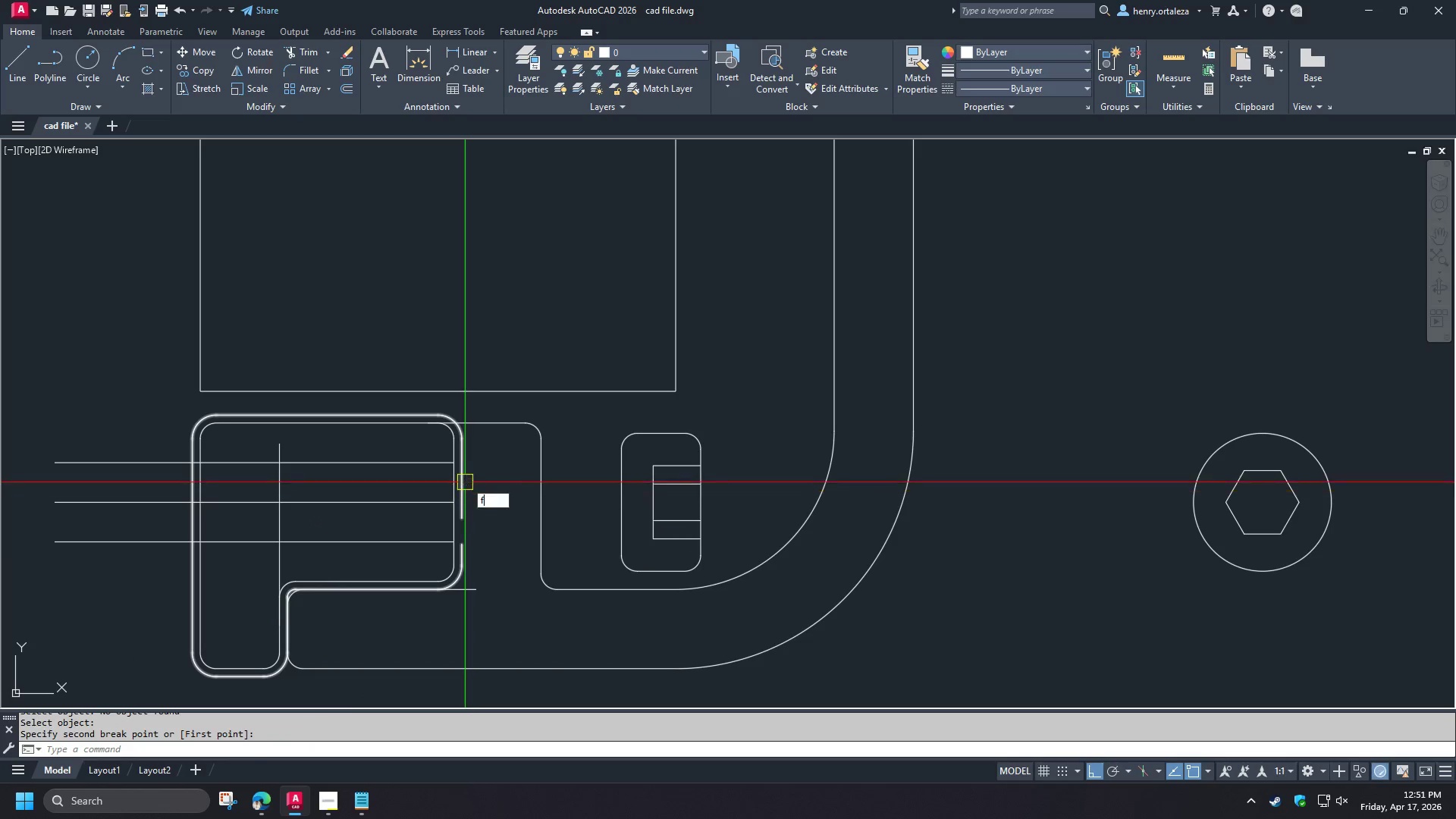 
key(Space)
 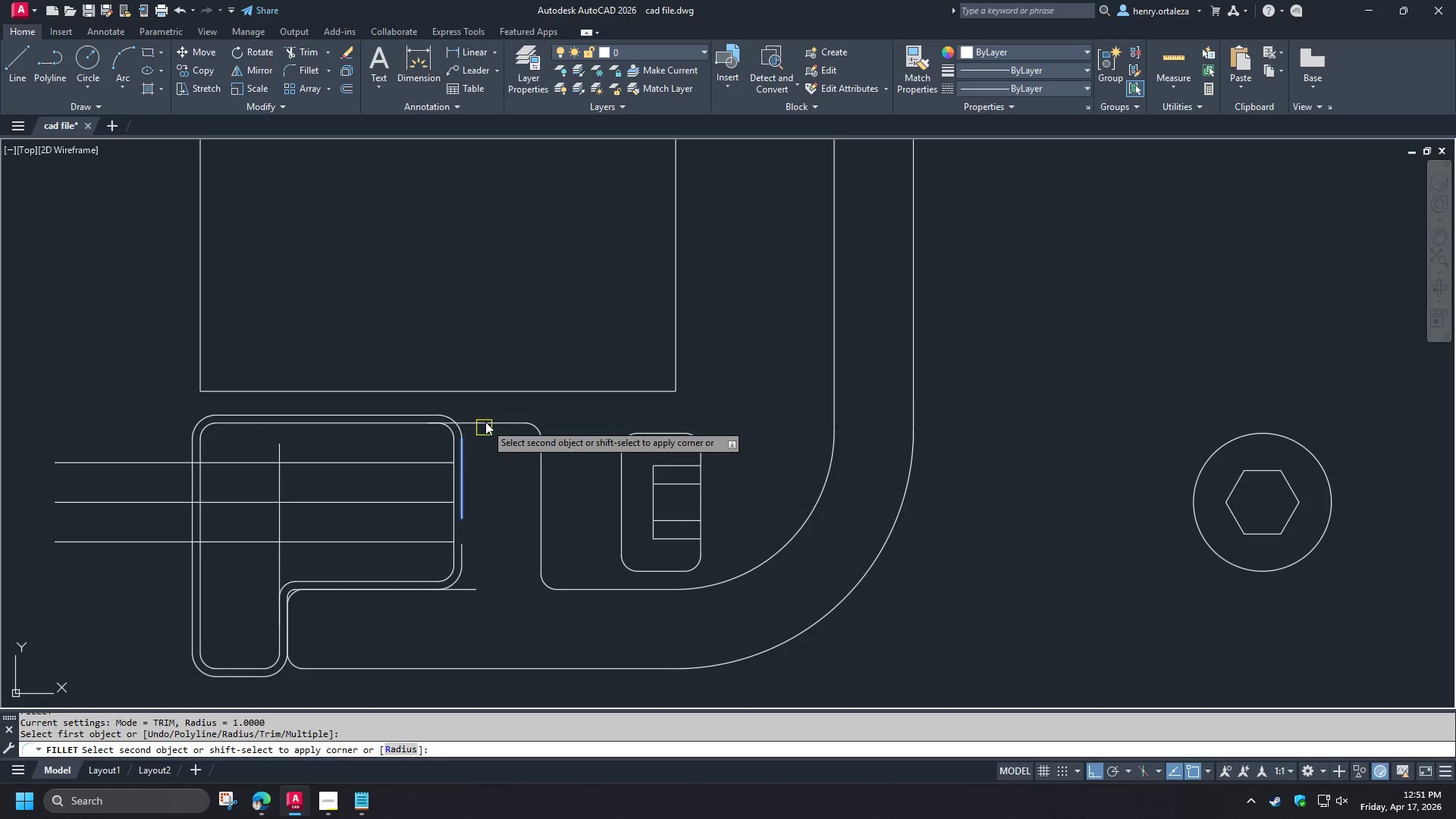 
left_click([485, 422])
 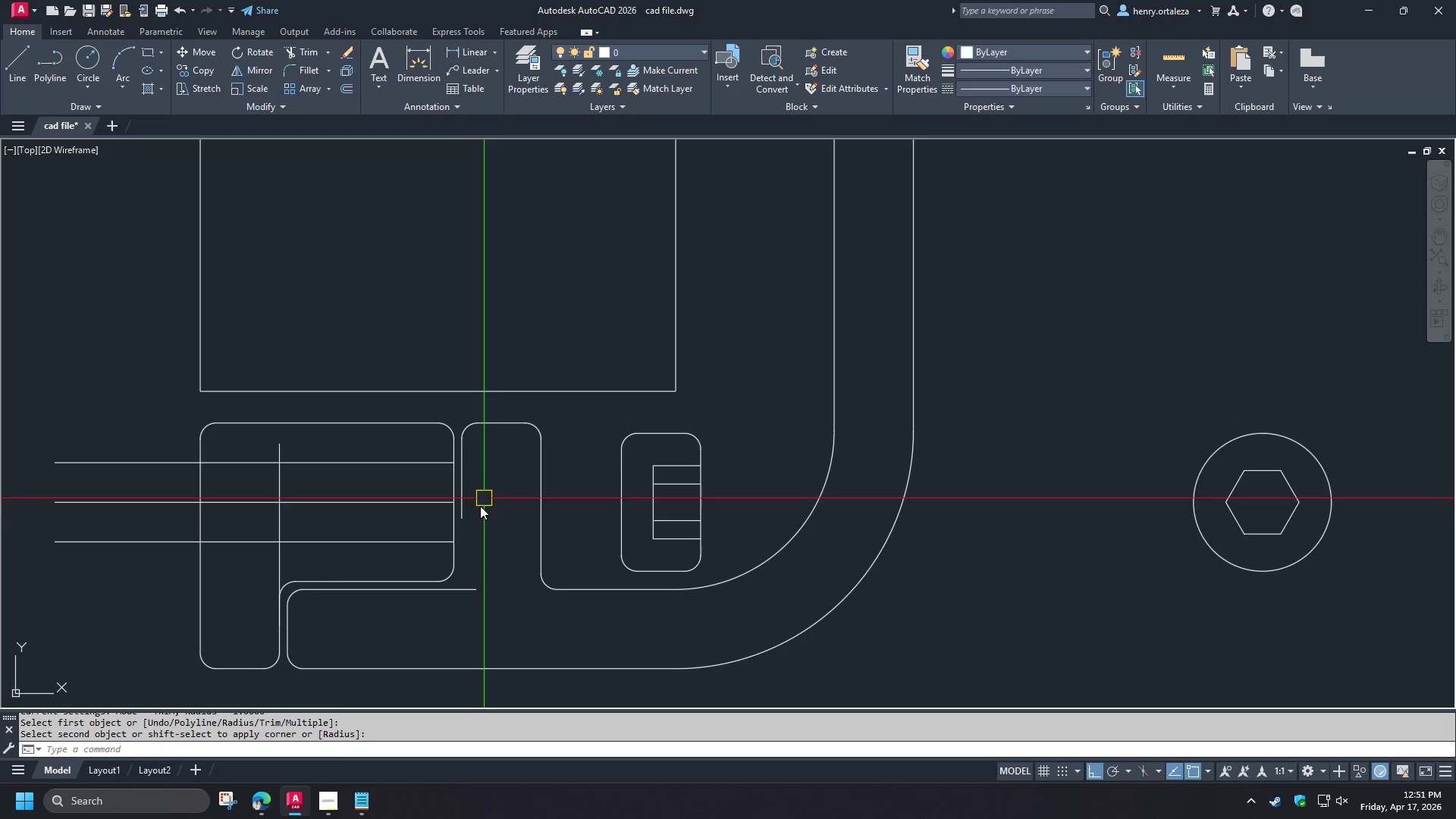 
key(F)
 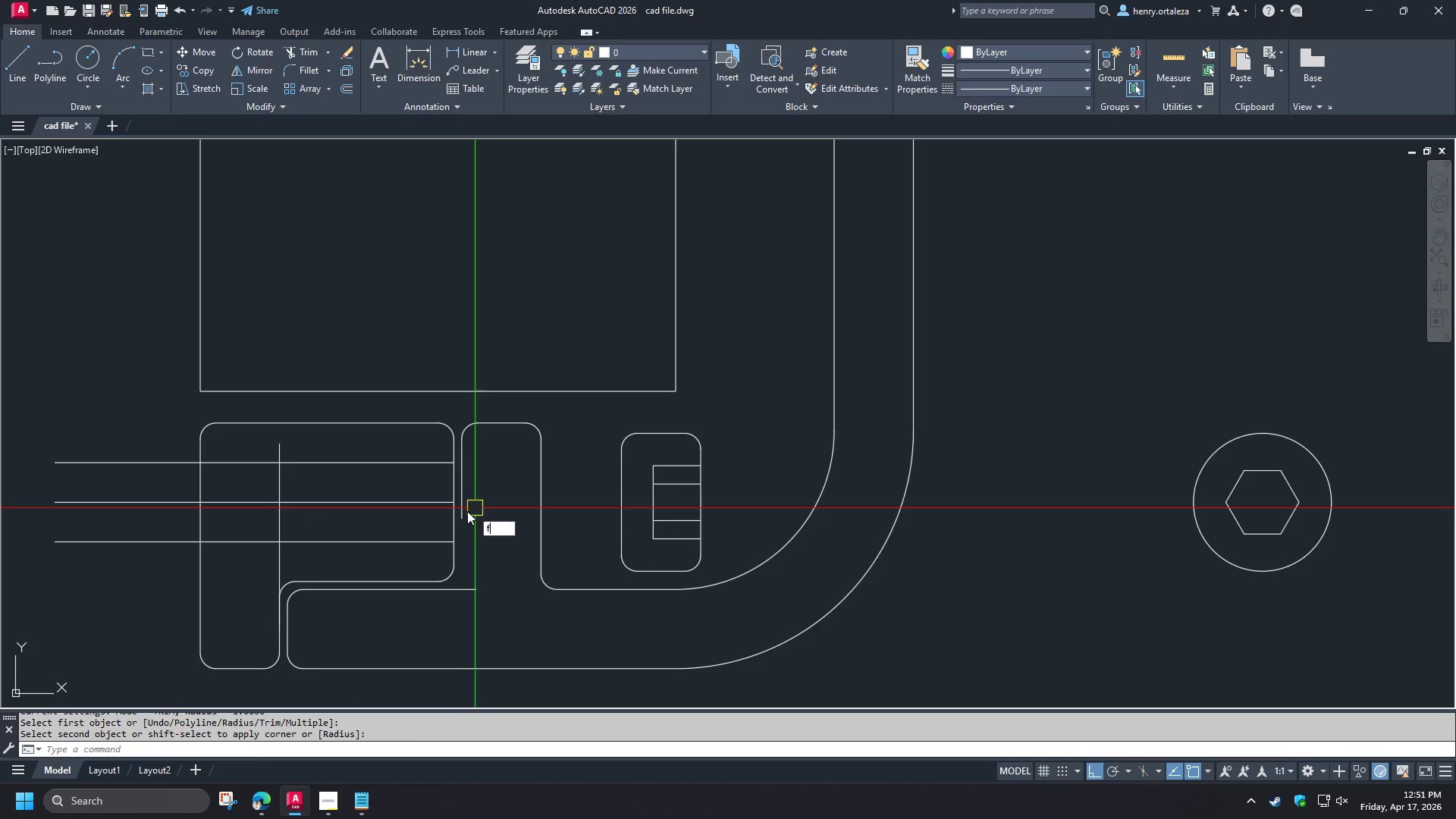 
key(Space)
 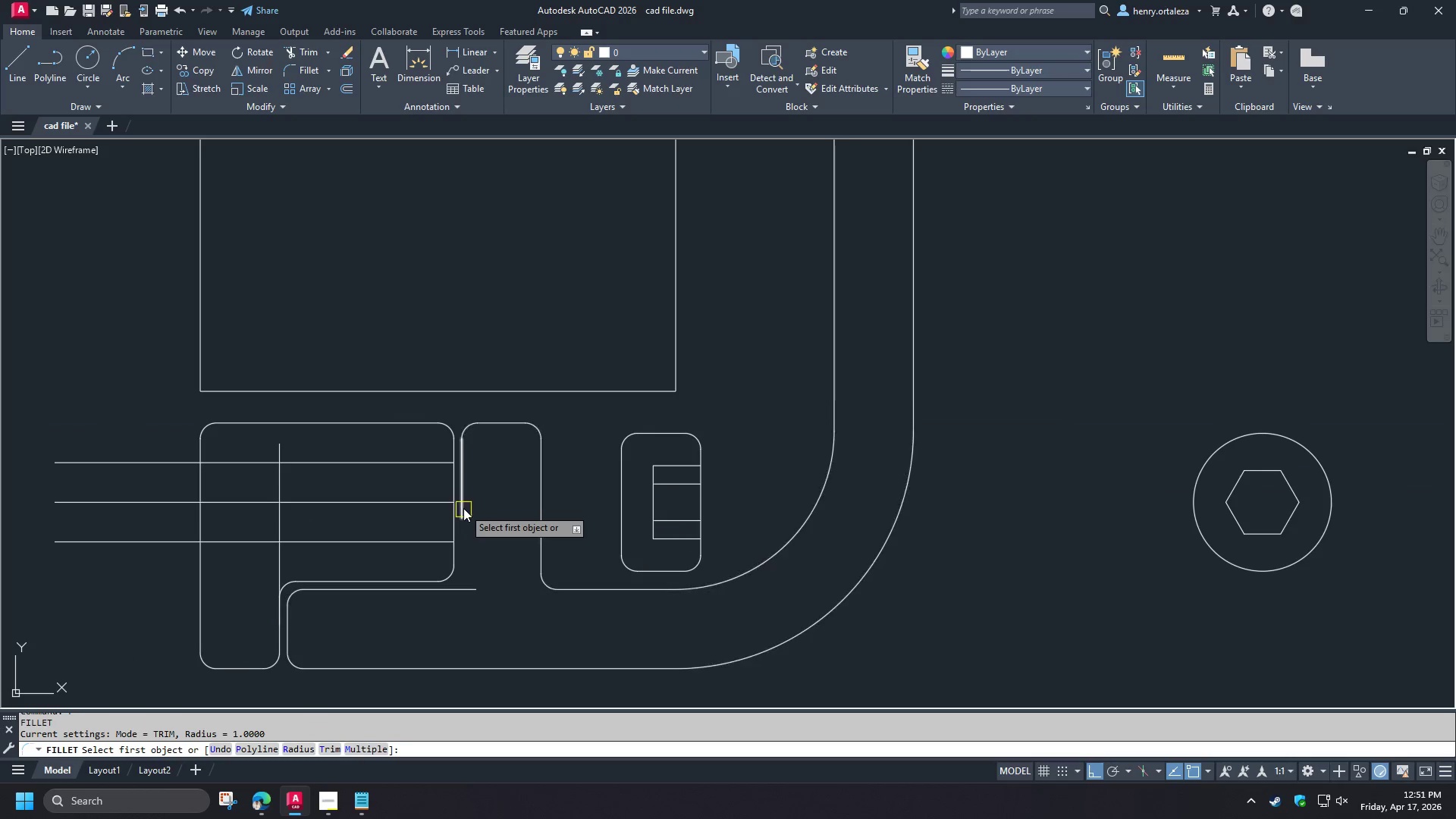 
left_click([463, 508])
 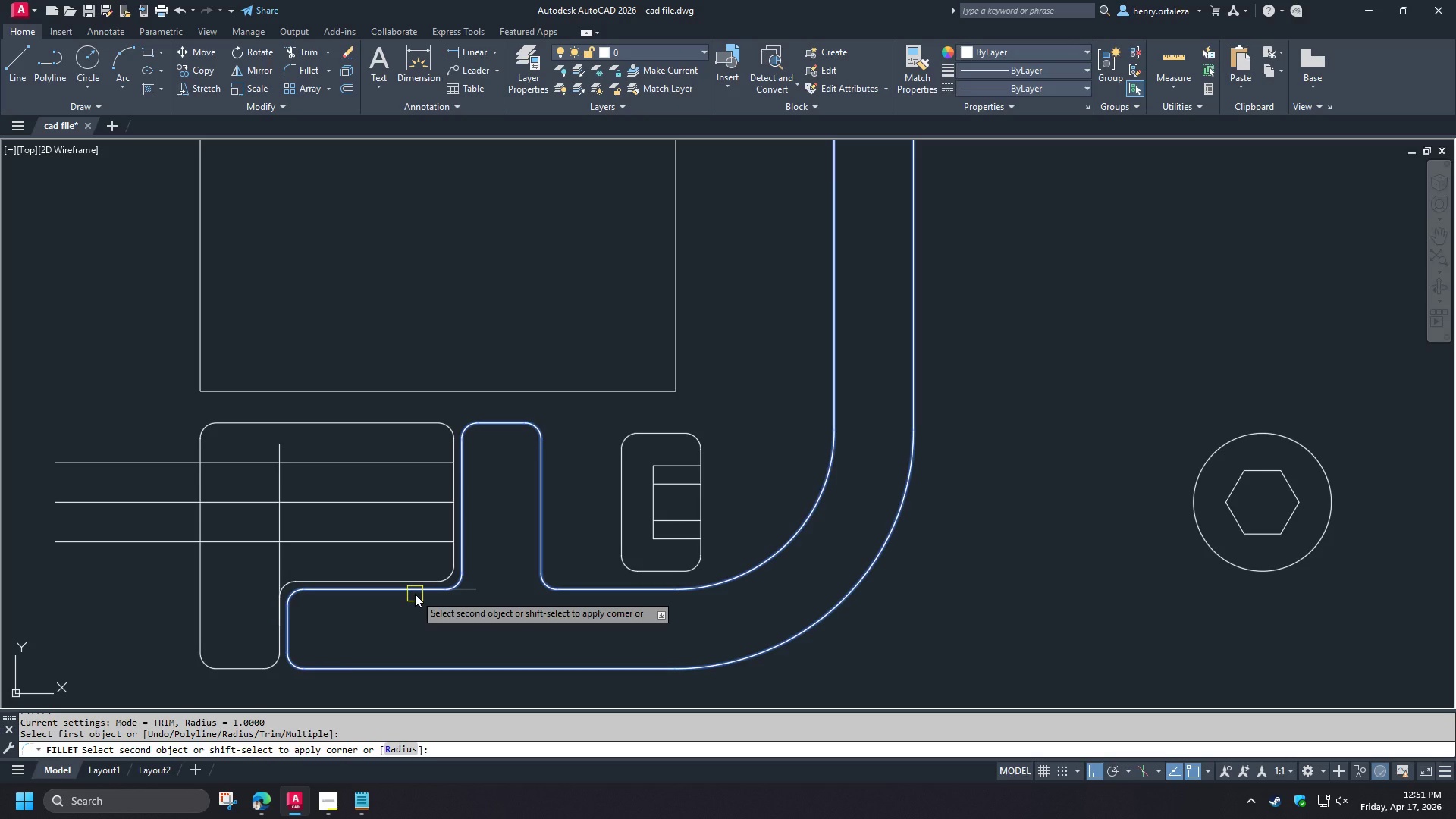 
left_click([415, 594])
 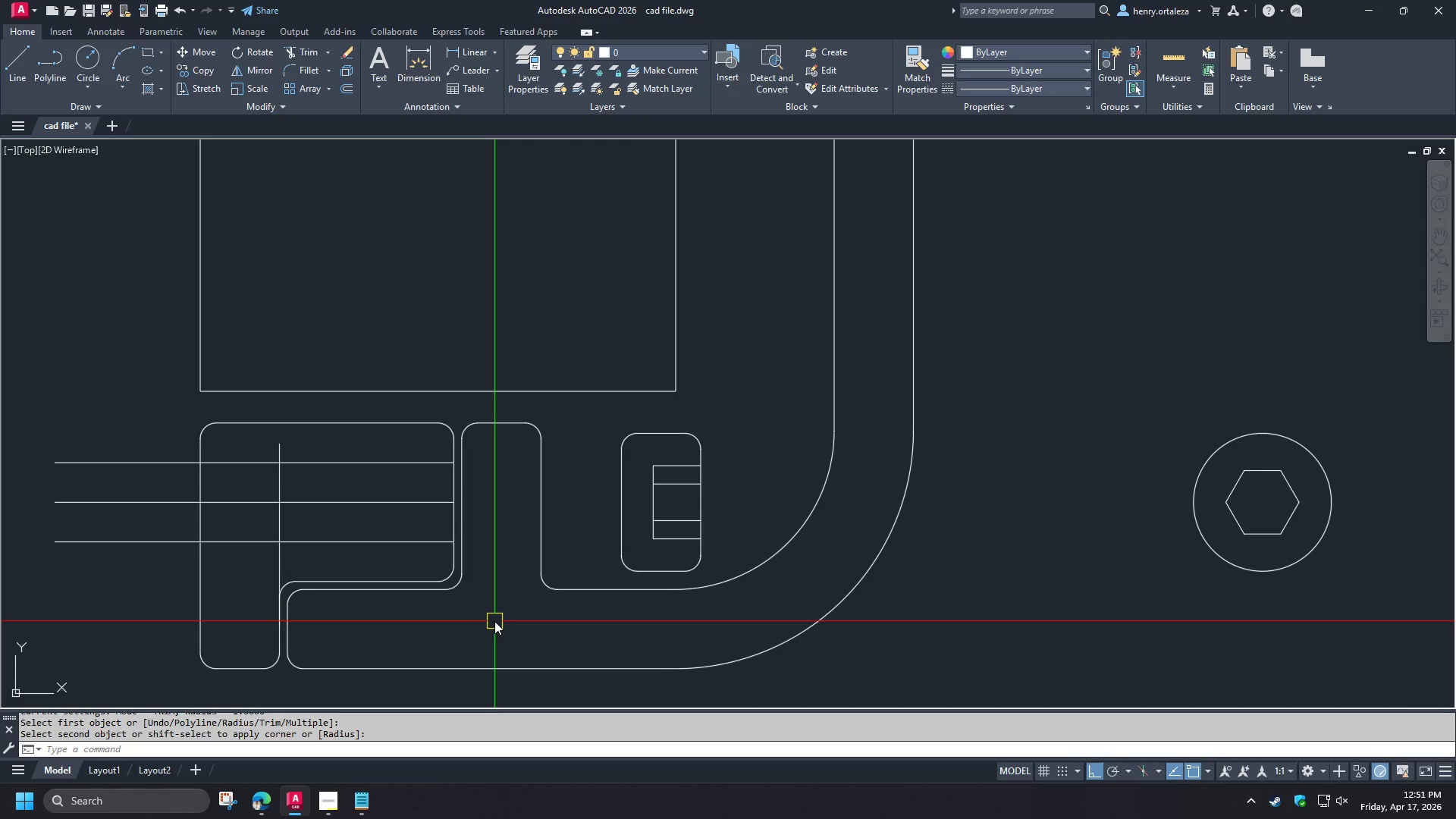 
wait(24.53)
 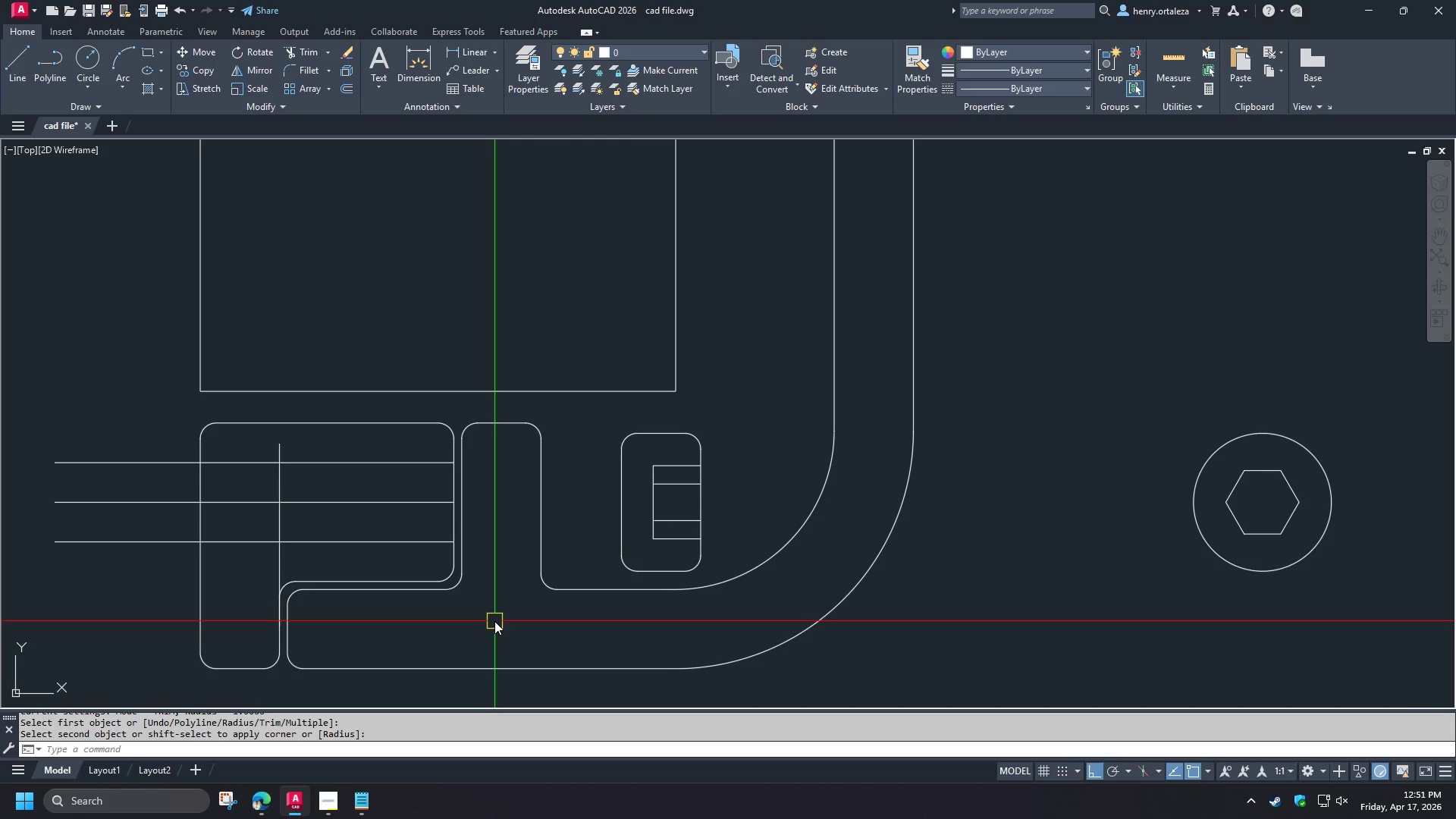 
type(ex )
 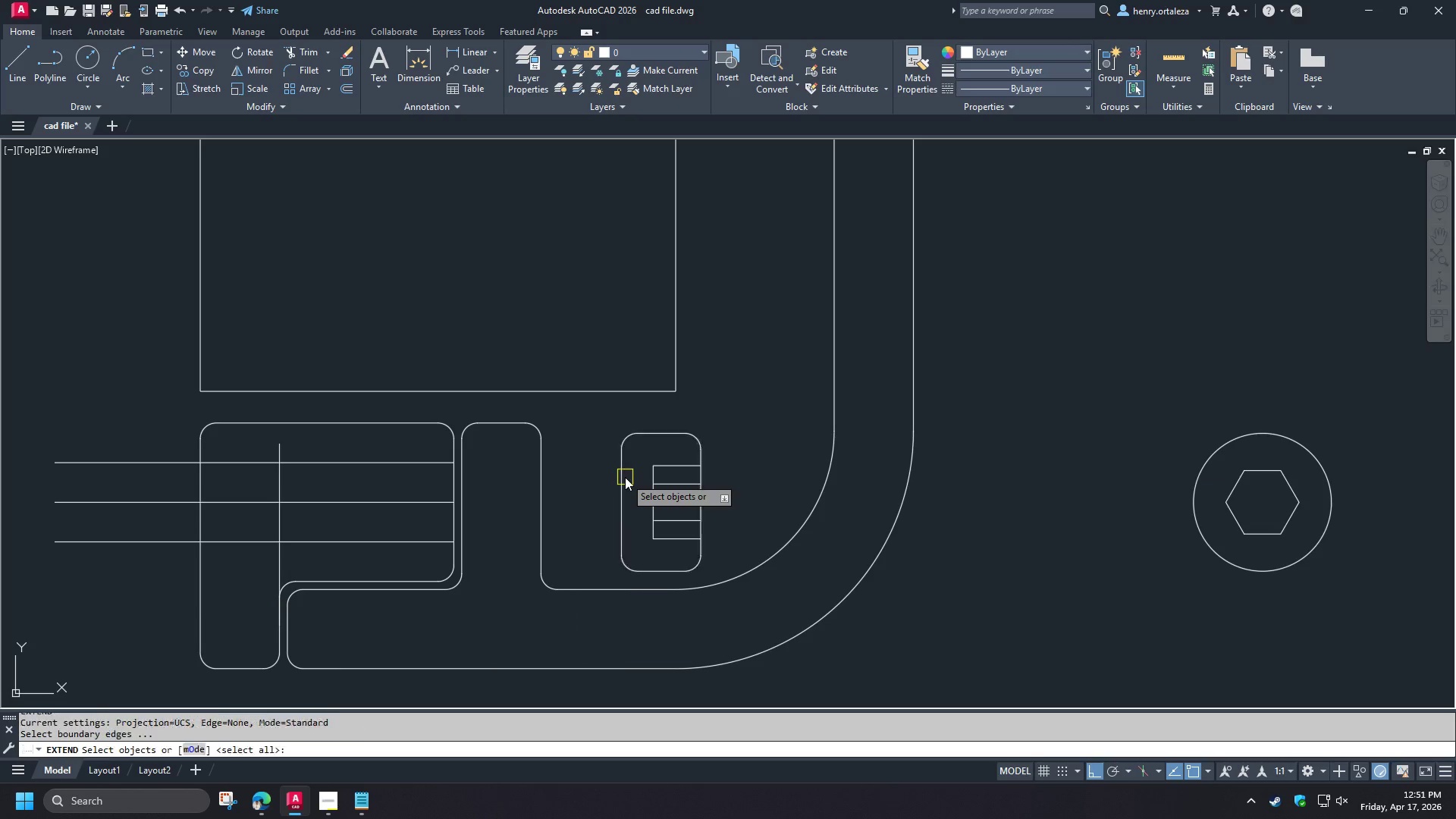 
left_click([625, 477])
 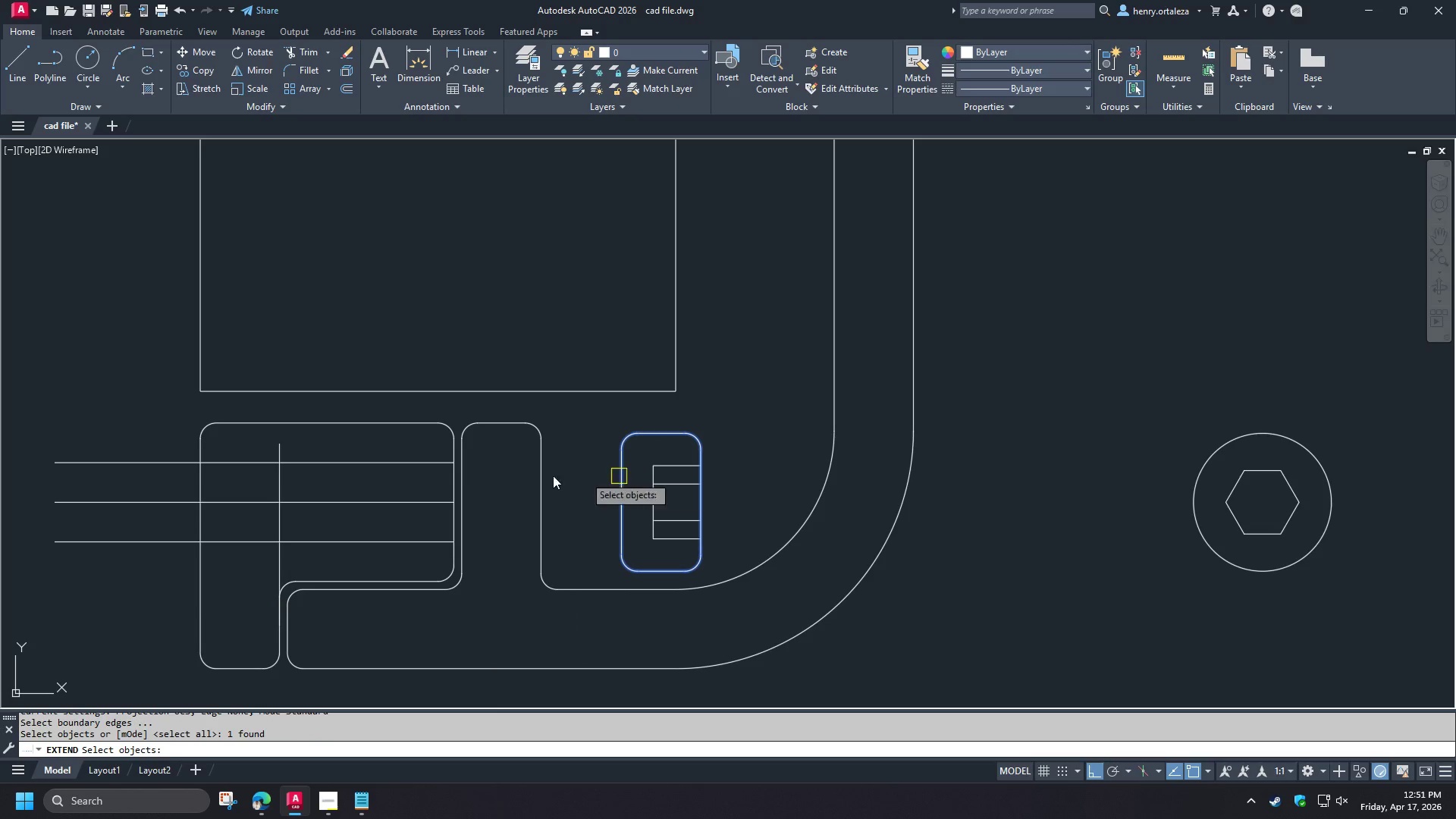 
key(Space)
 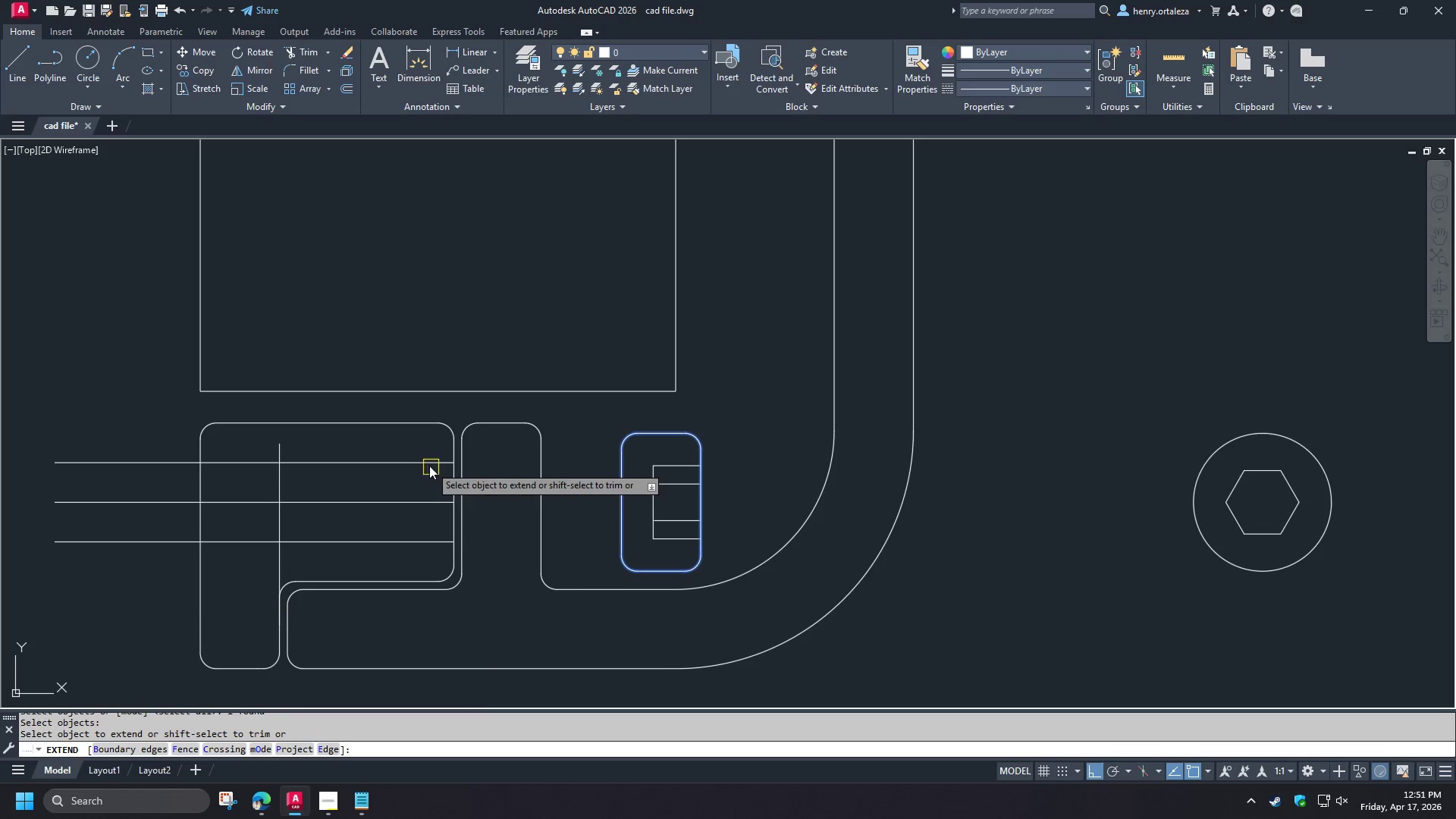 
left_click([429, 466])
 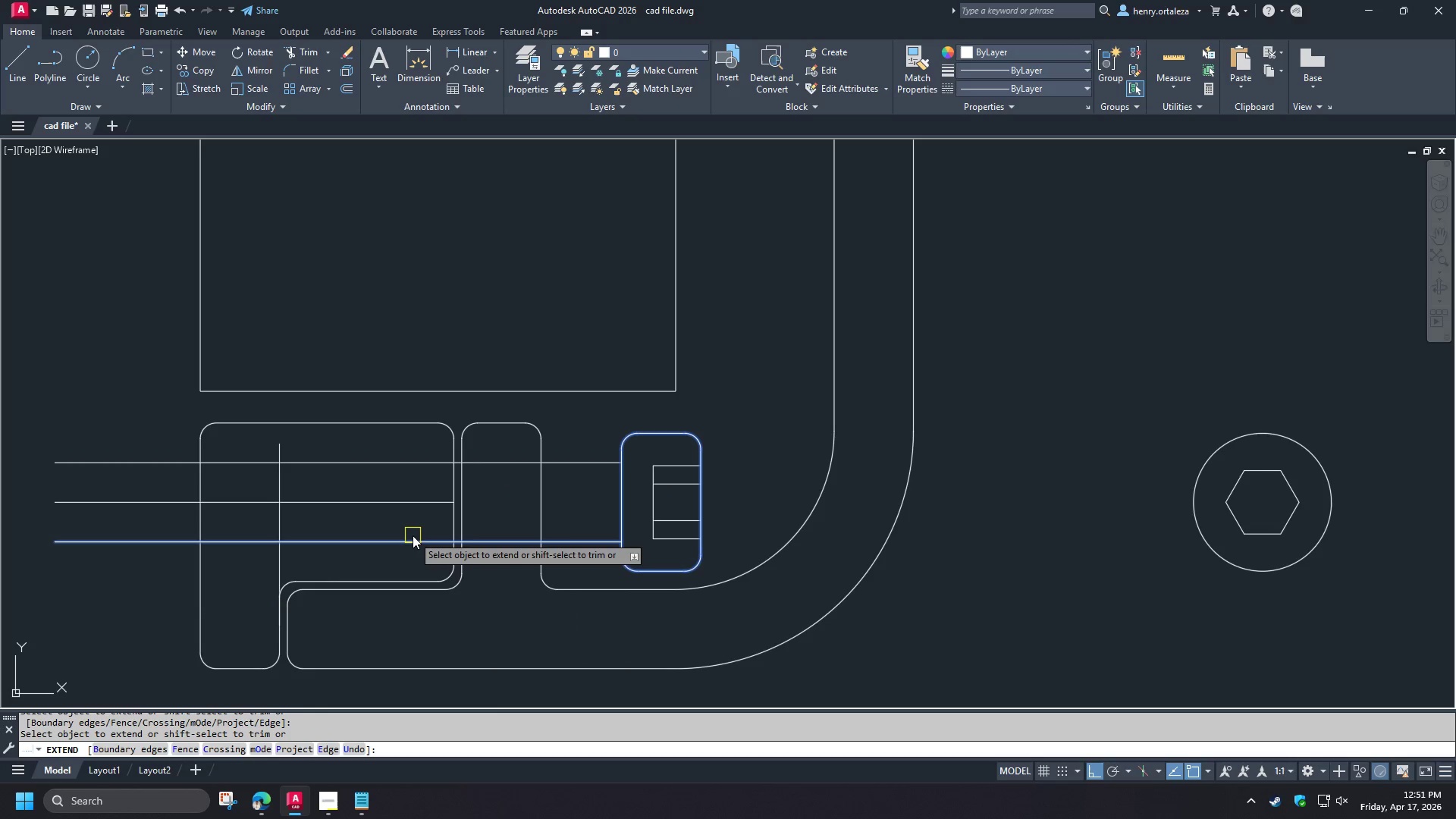 
left_click([413, 536])
 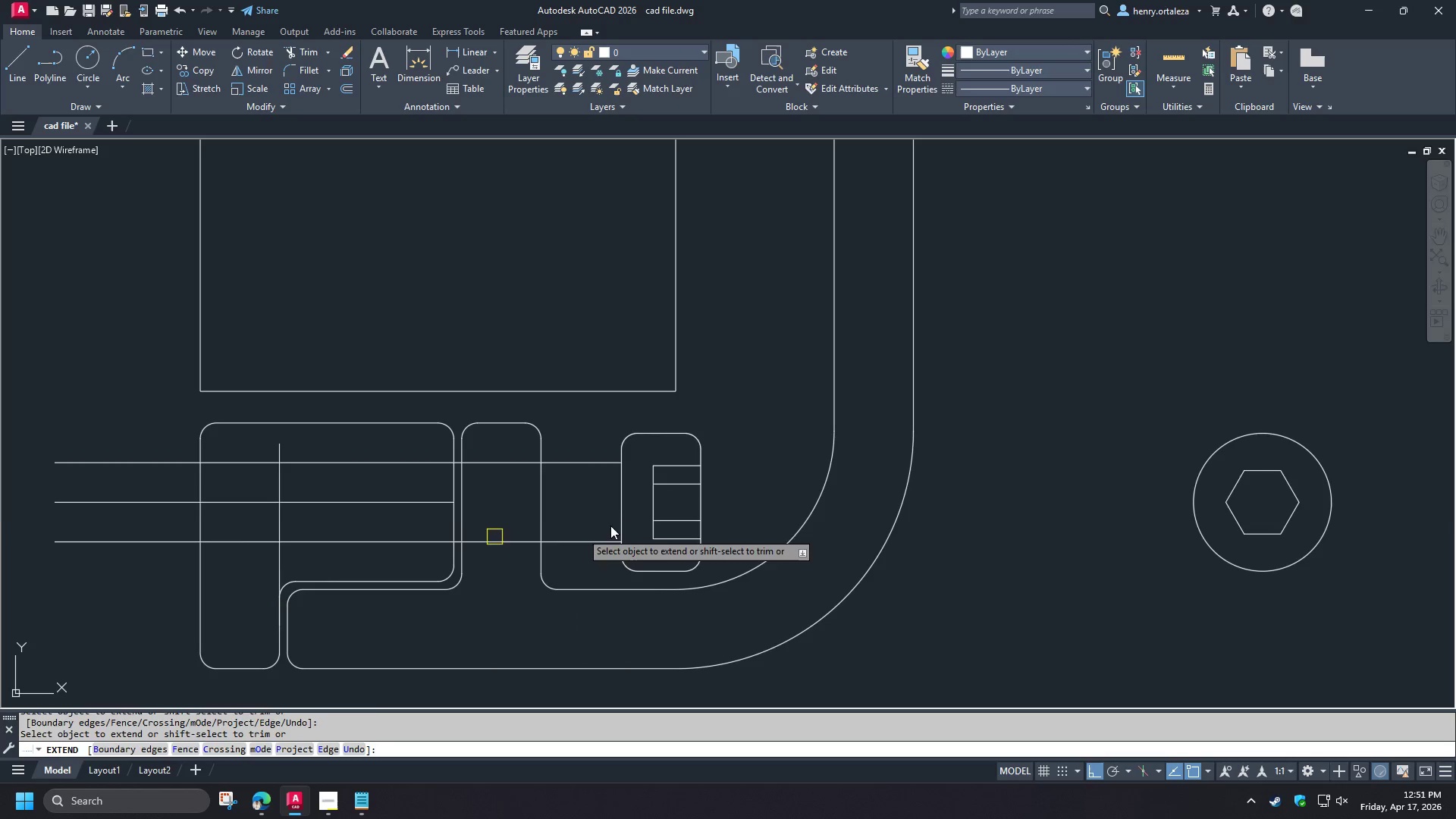 
key(Space)
 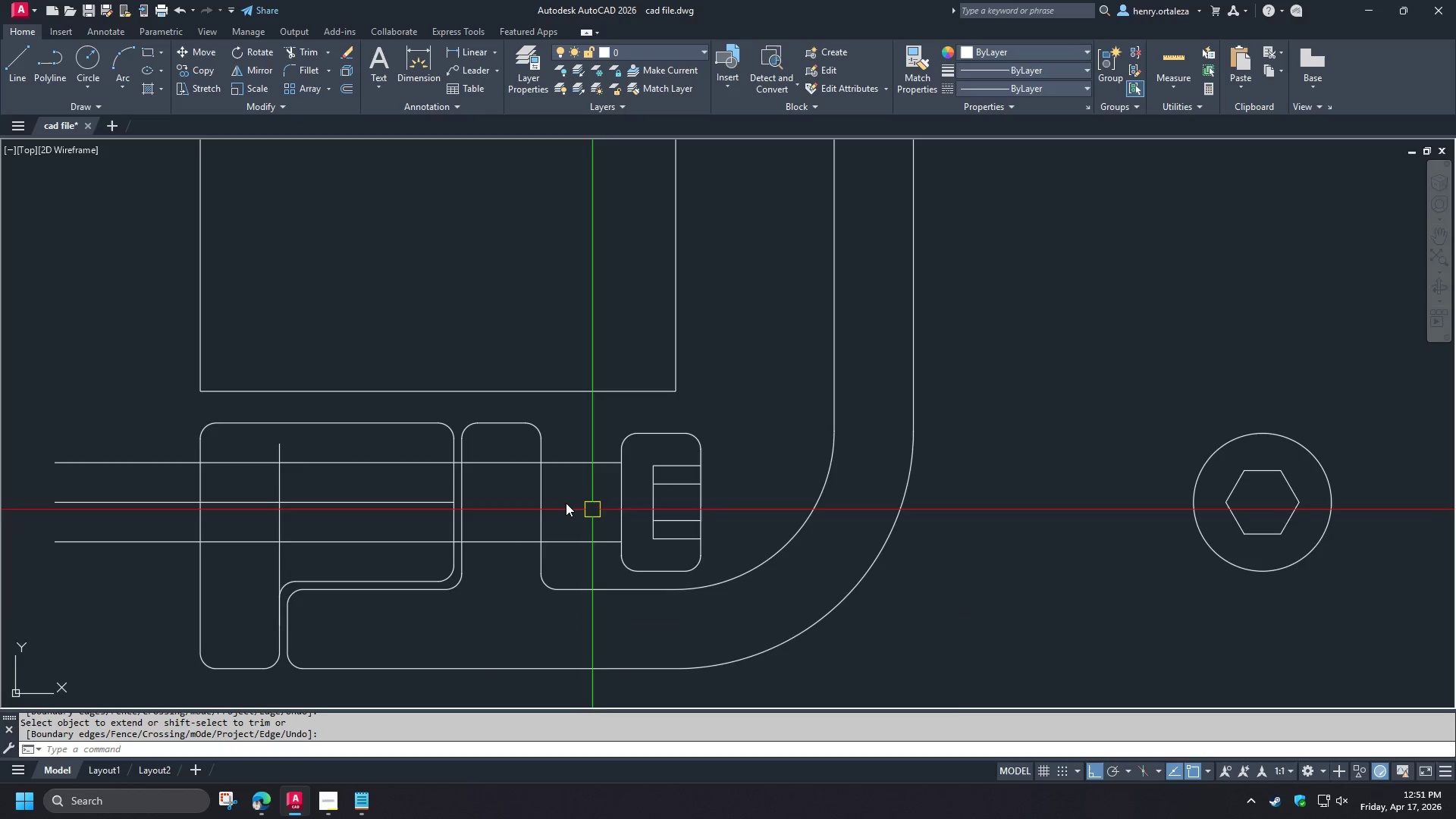 
scroll: coordinate [560, 497], scroll_direction: up, amount: 1.0
 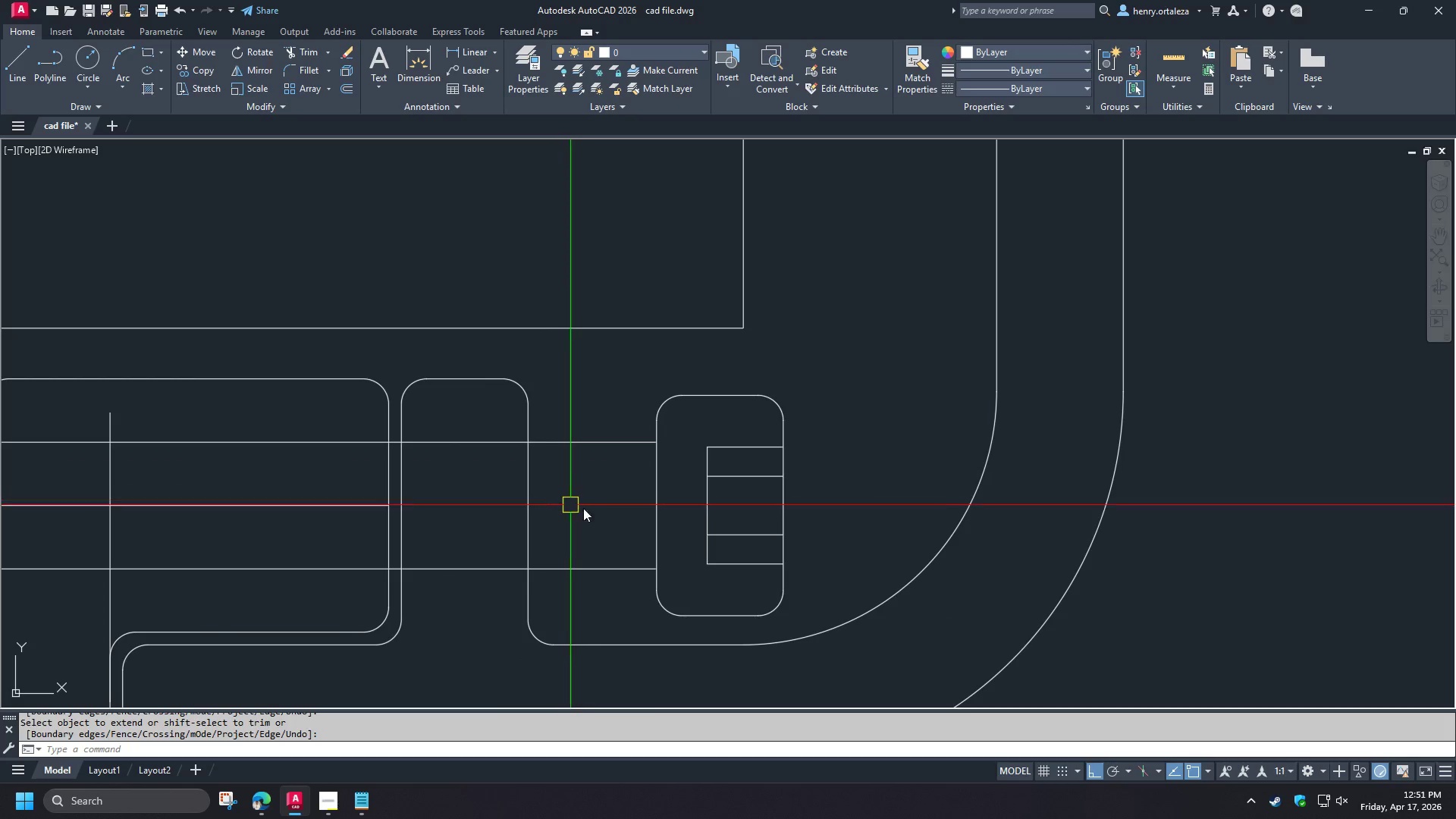 
scroll: coordinate [589, 510], scroll_direction: down, amount: 1.0
 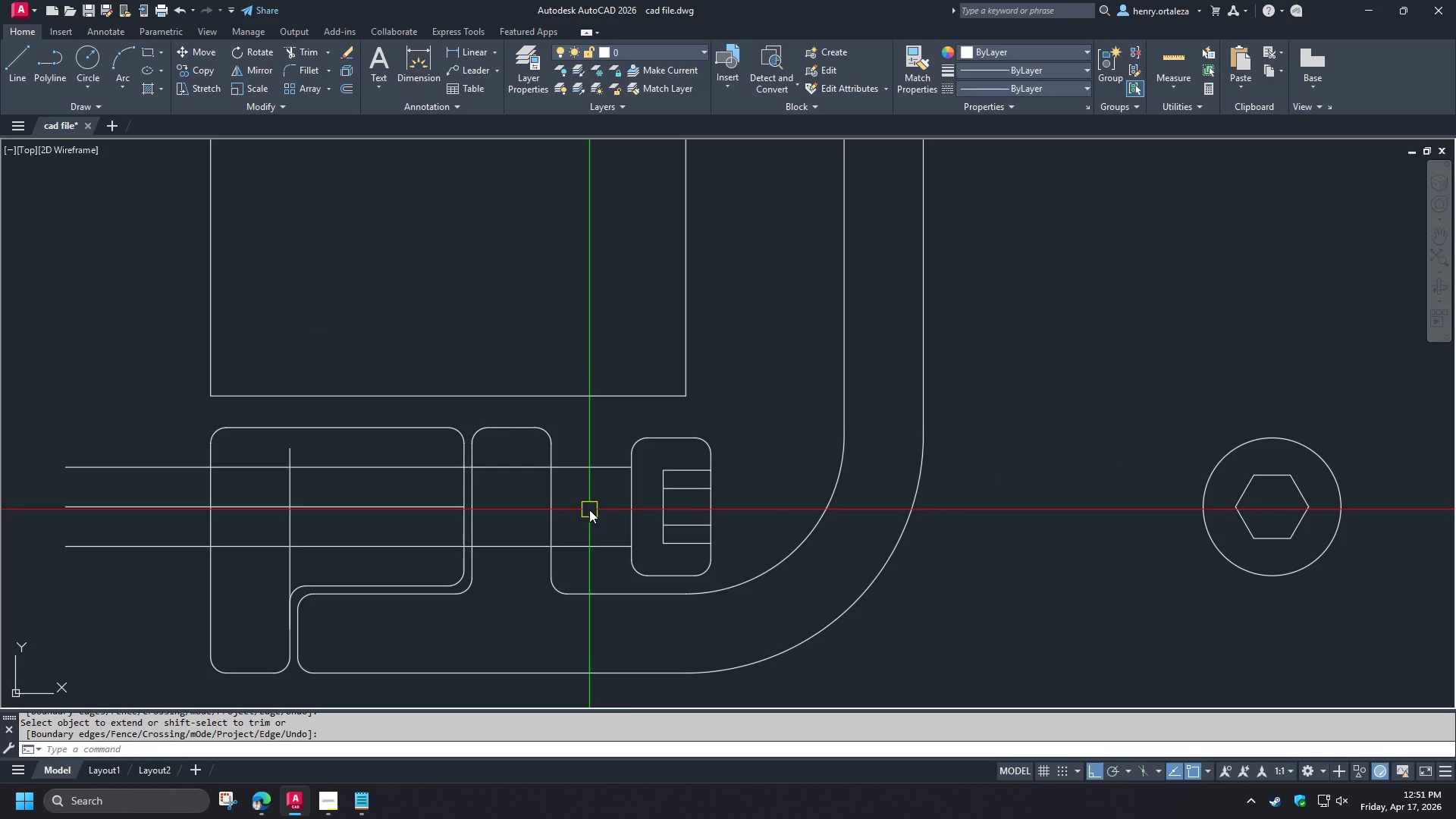 
key(D)
 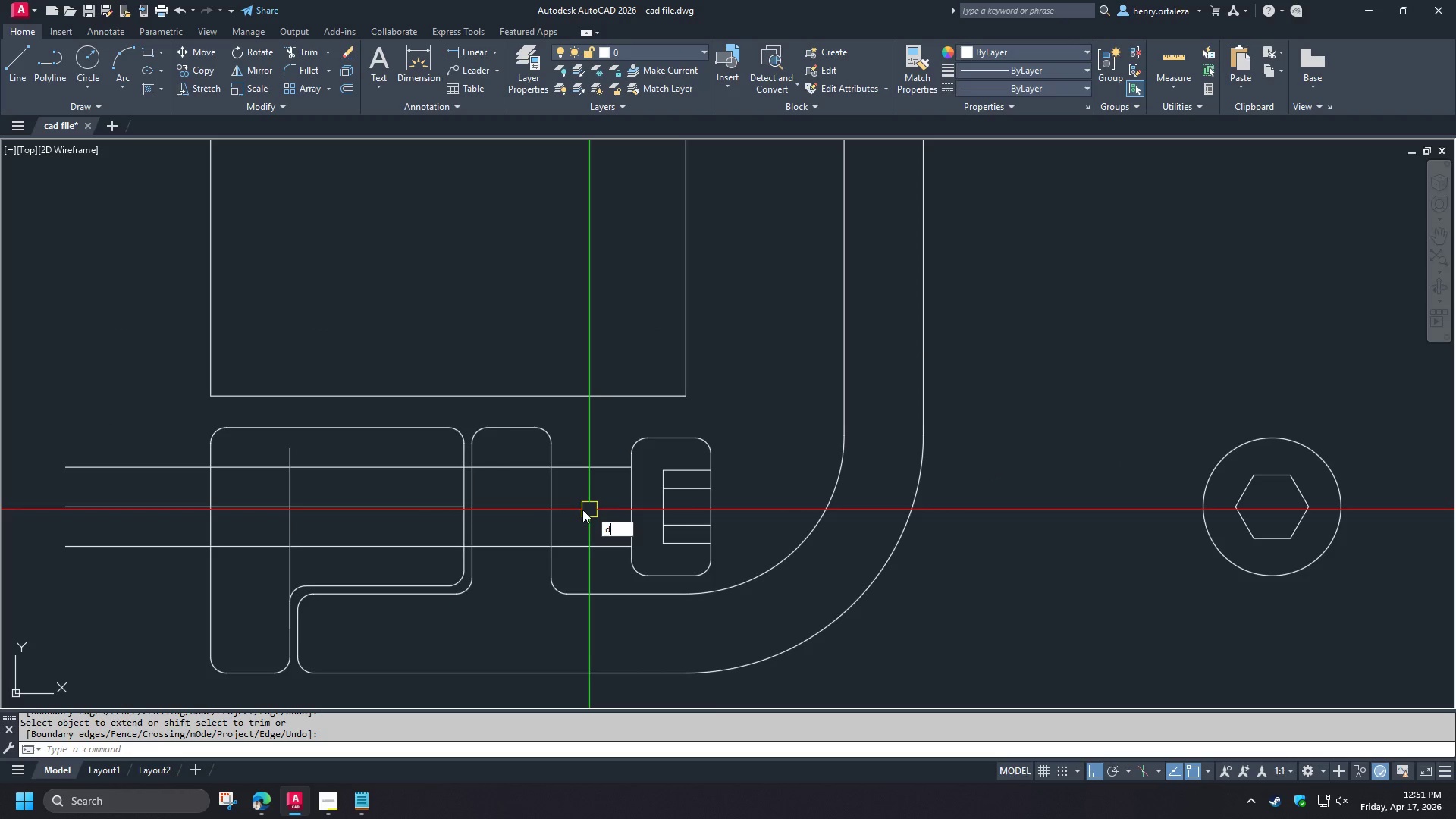 
key(I)
 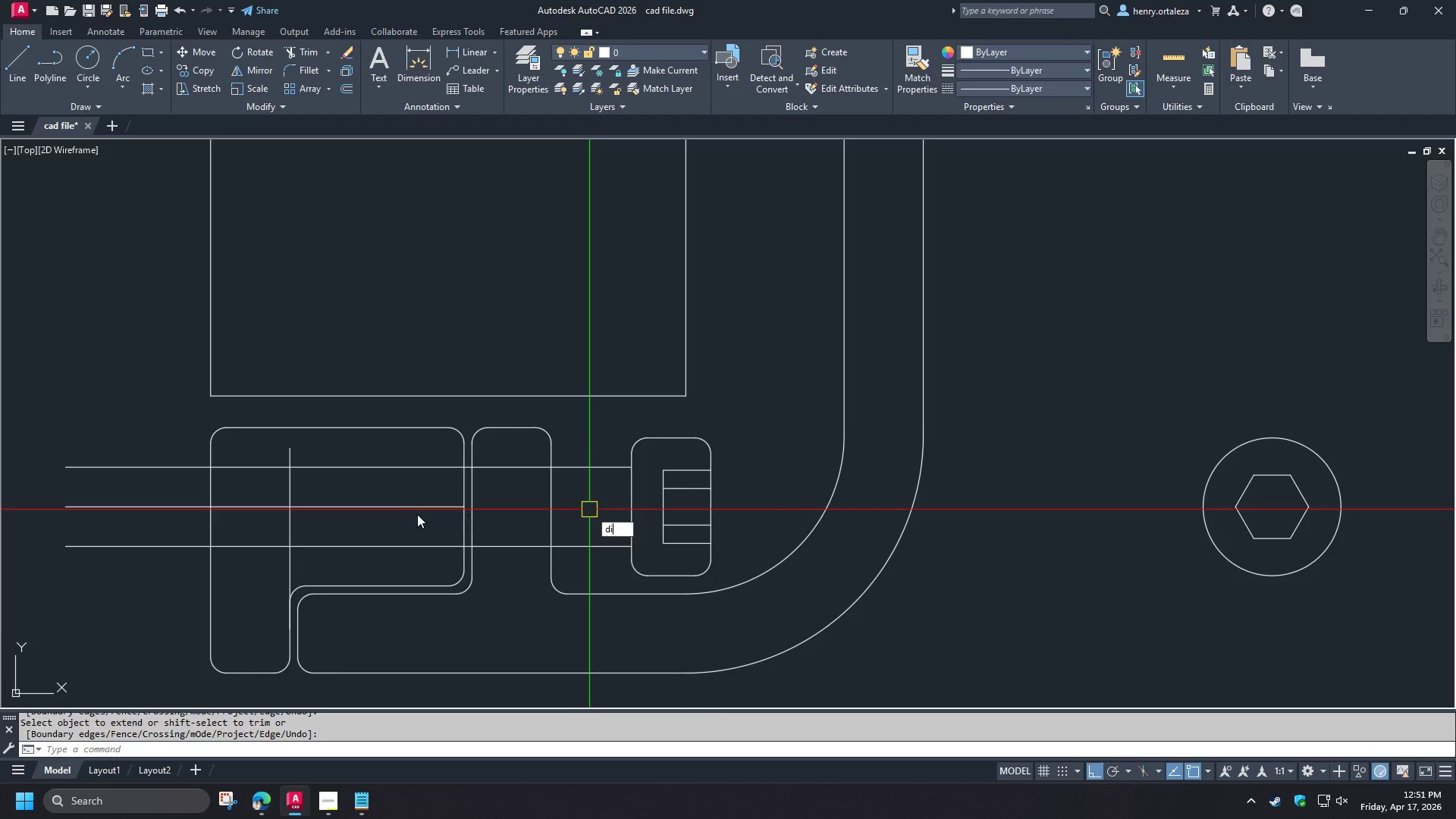 
key(Space)
 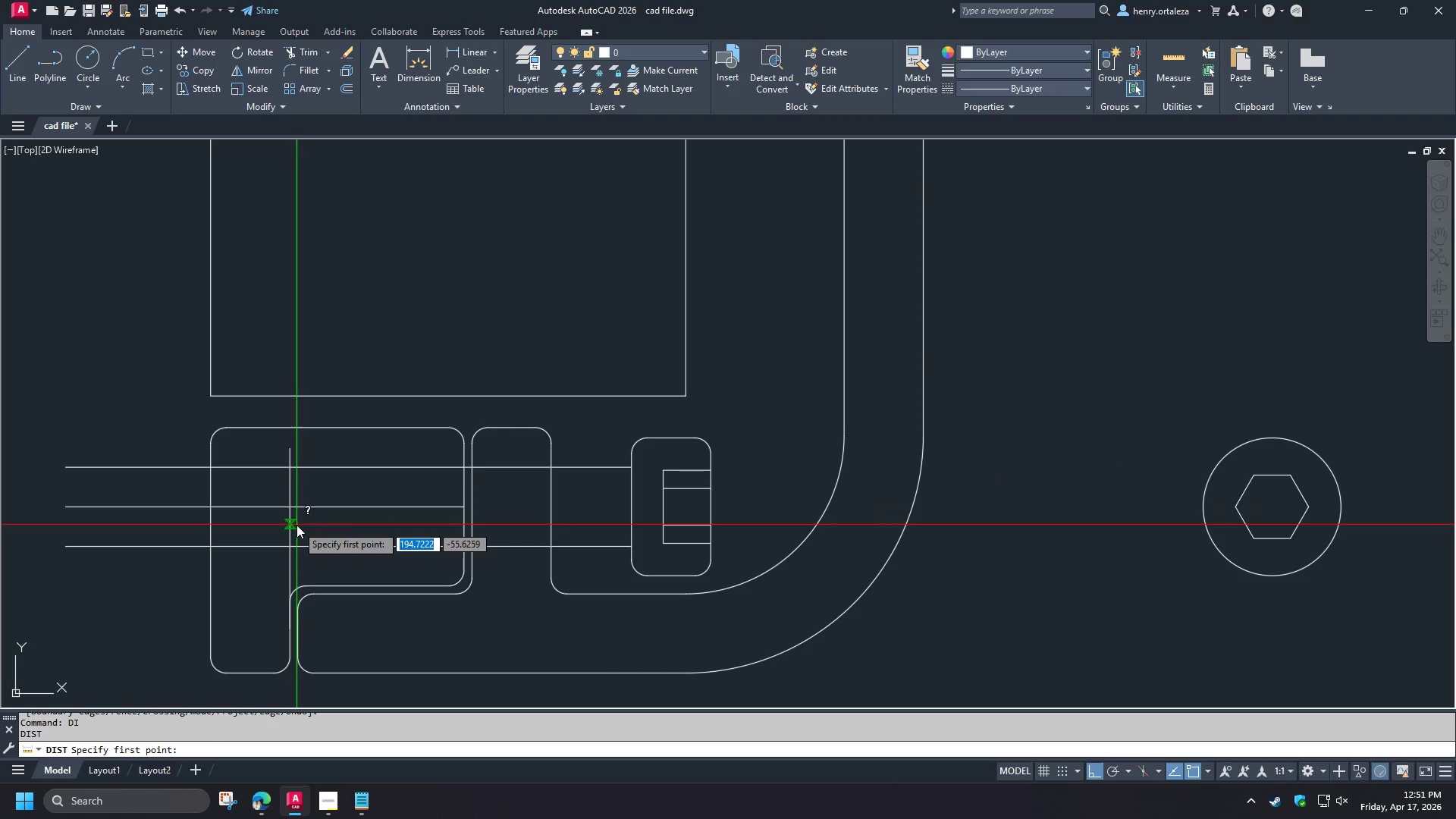 
left_click([296, 525])
 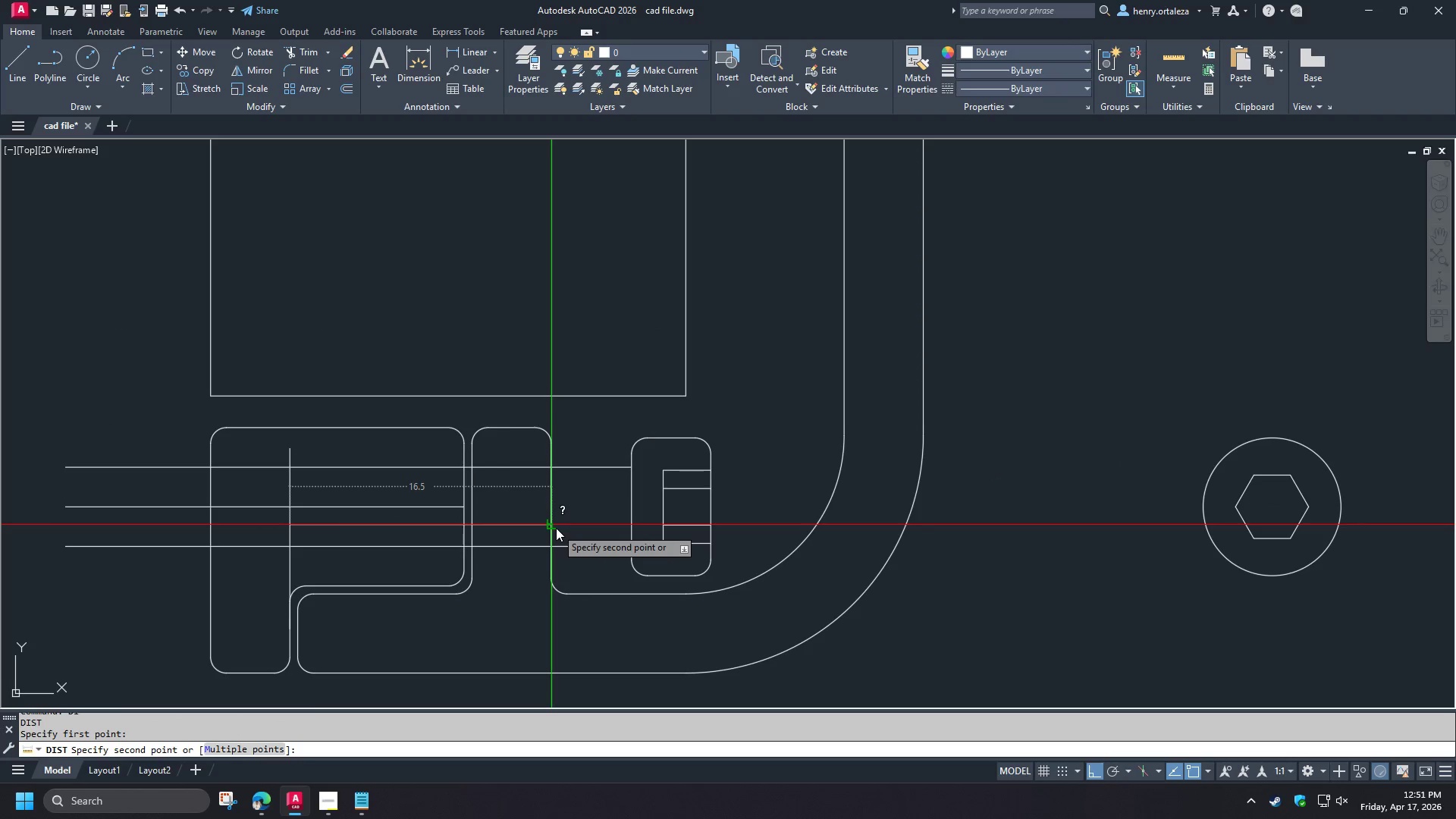 
key(Escape)
 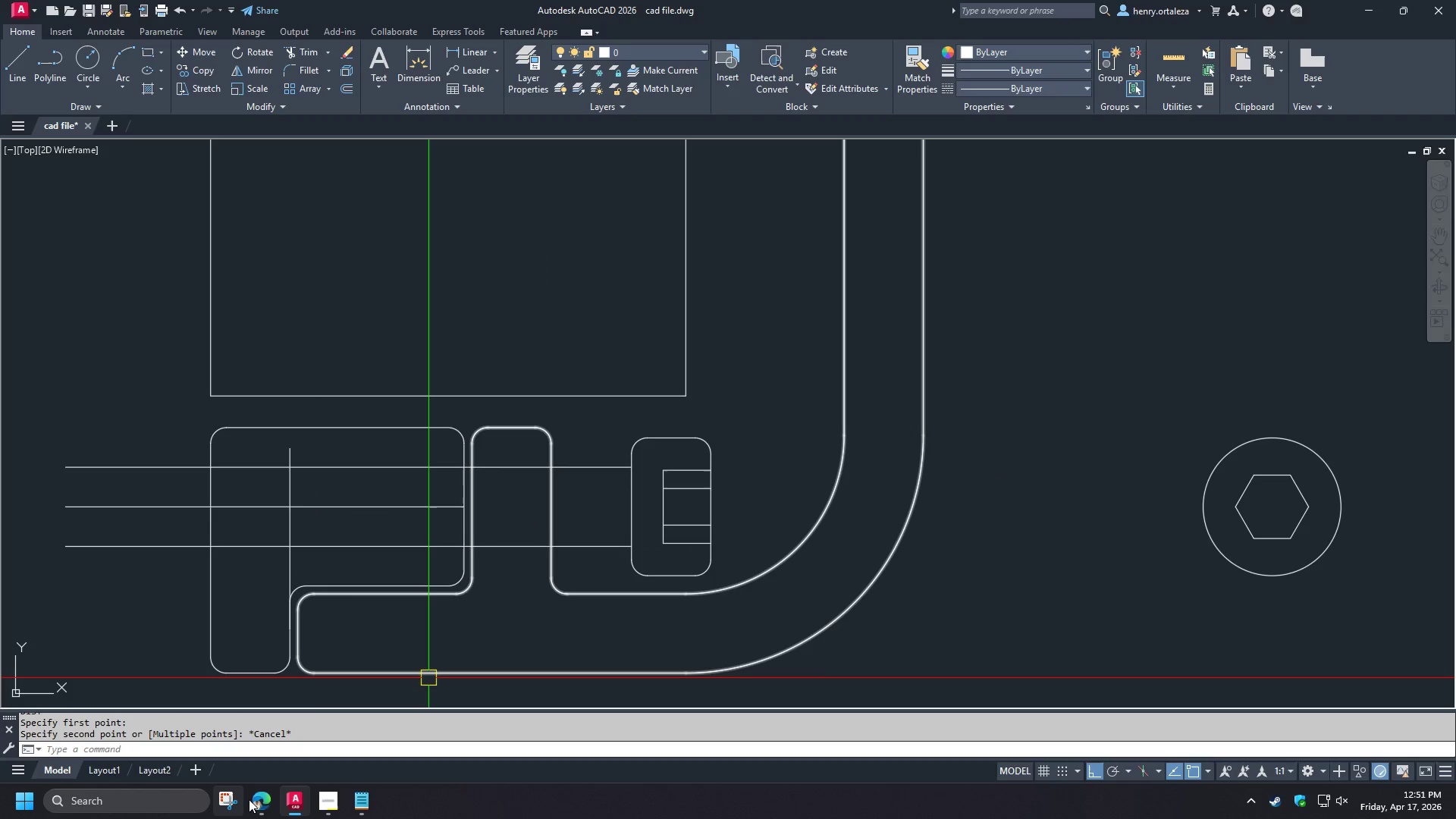 
left_click([259, 800])
 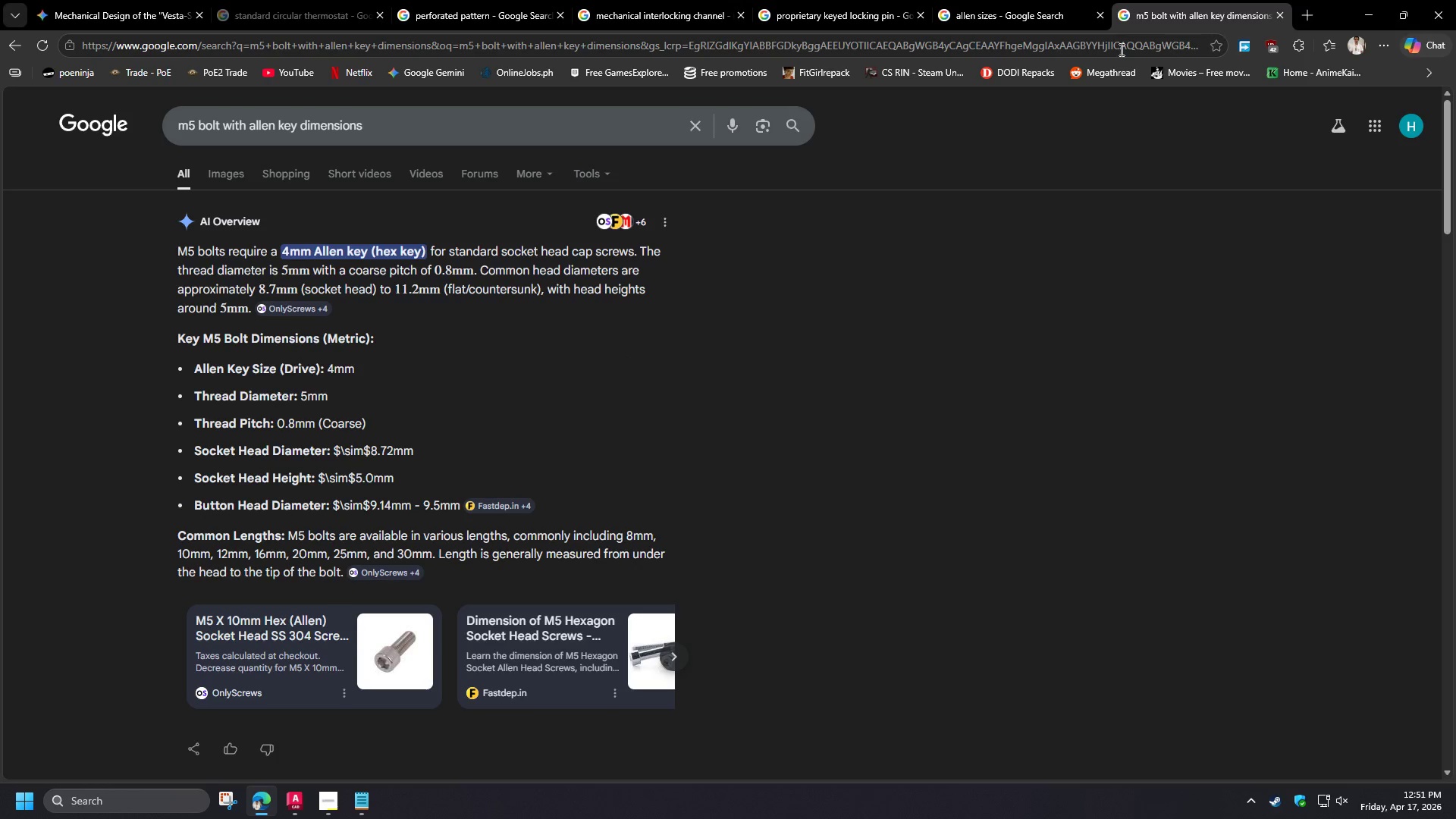 
left_click([1310, 17])
 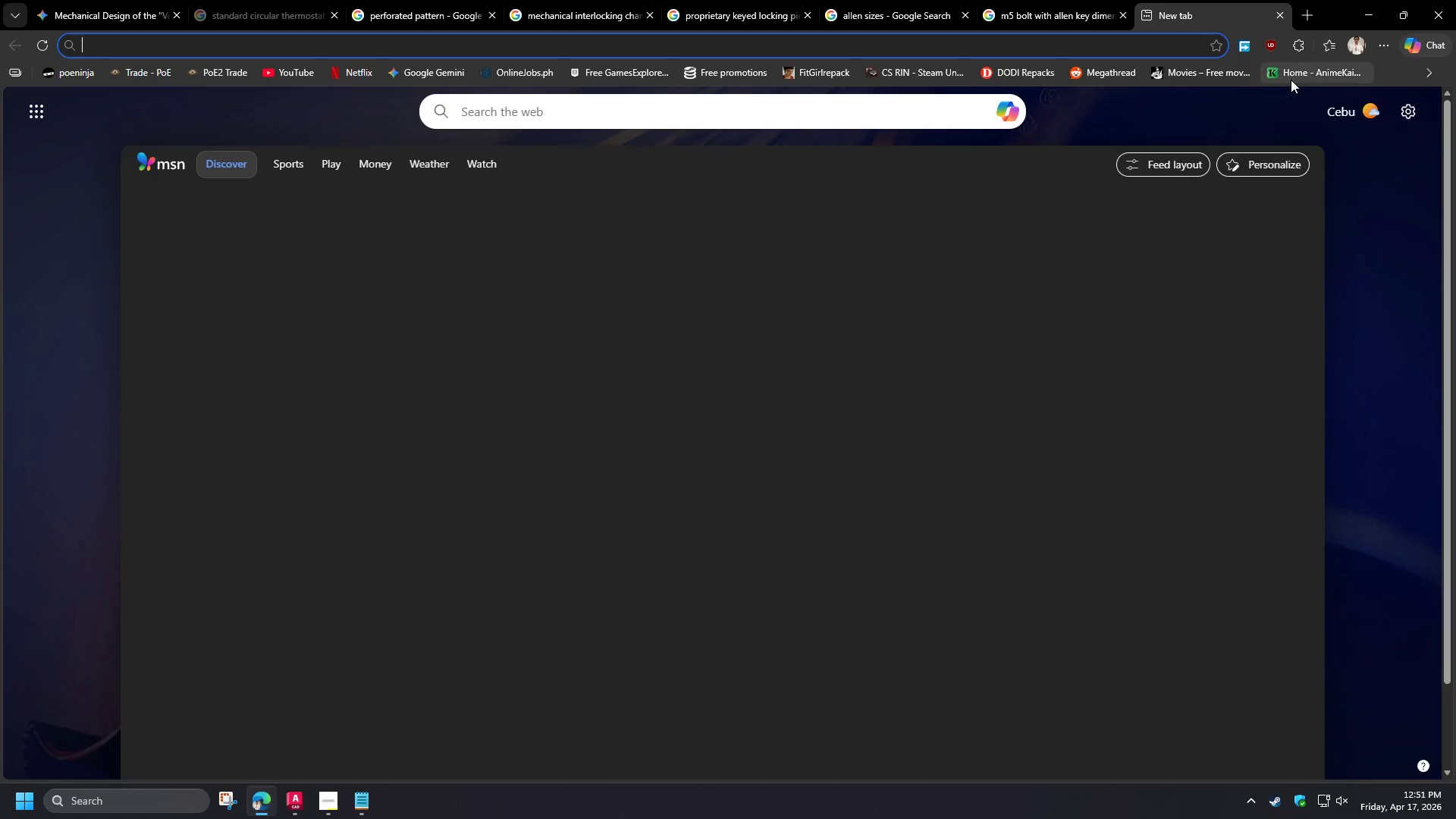 
type(1)
key(Backspace)
key(Backspace)
key(Backspace)
type(inch to mm)
 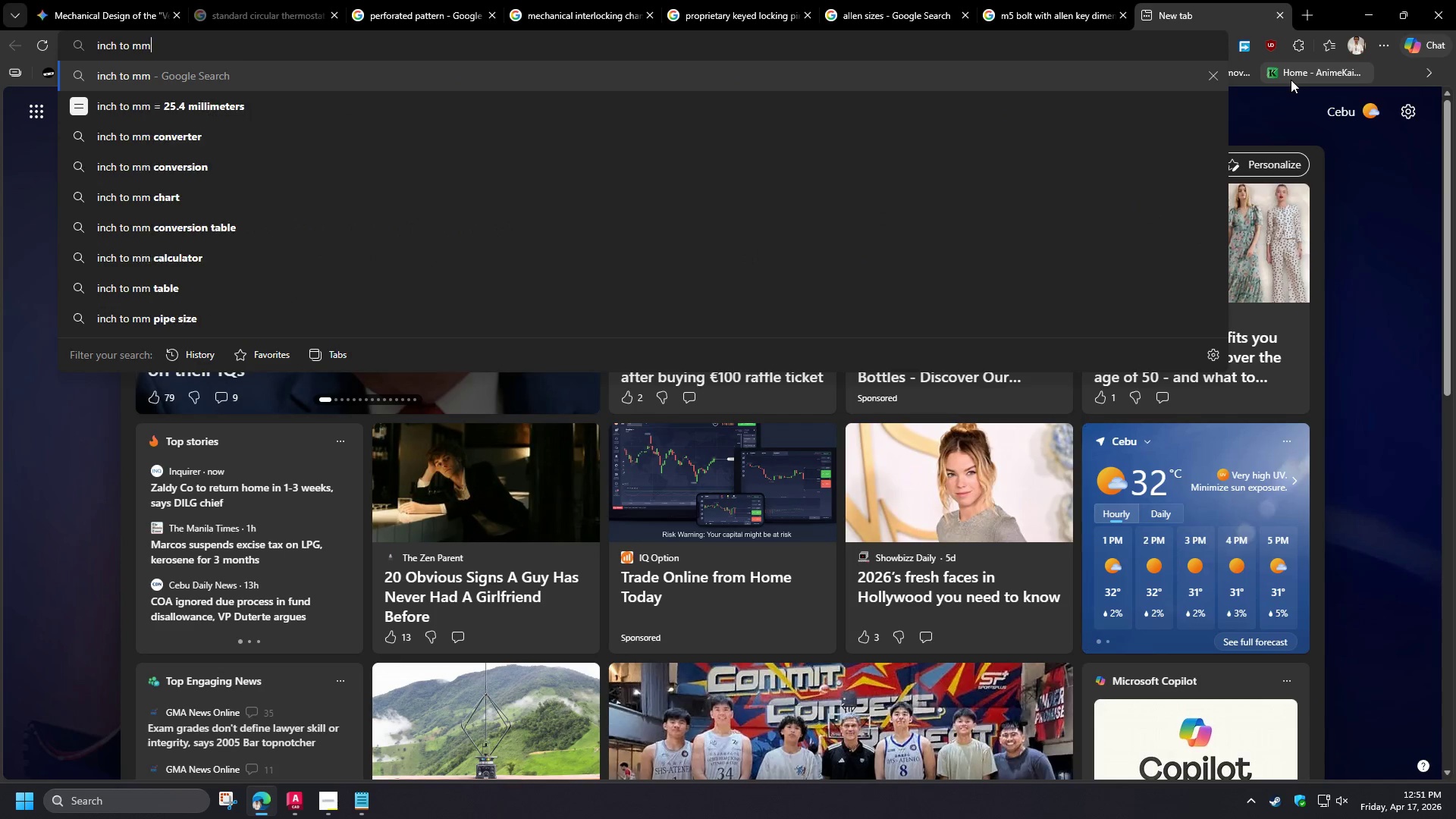 
key(Enter)
 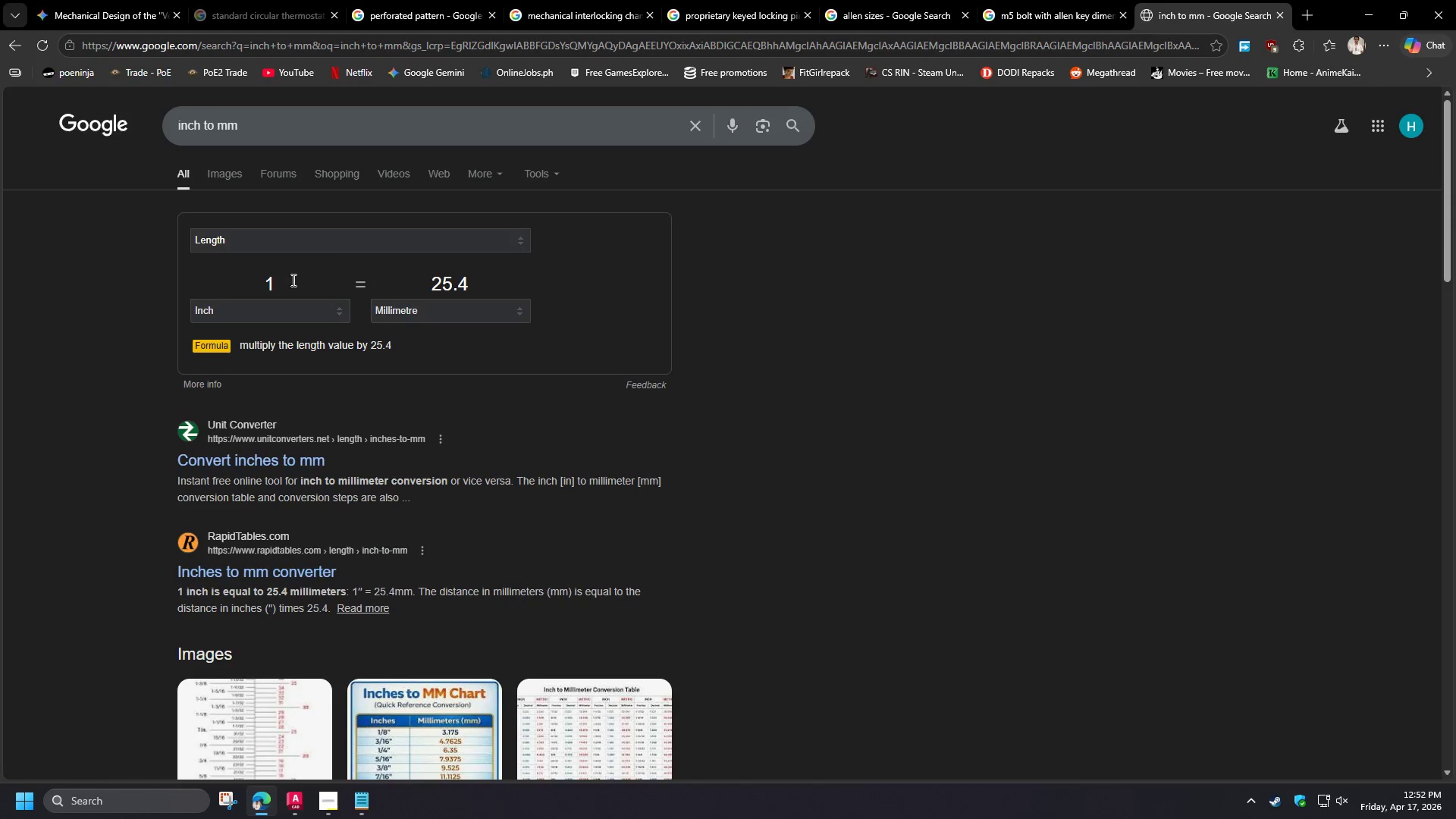 
left_click_drag(start_coordinate=[292, 281], to_coordinate=[226, 282])
 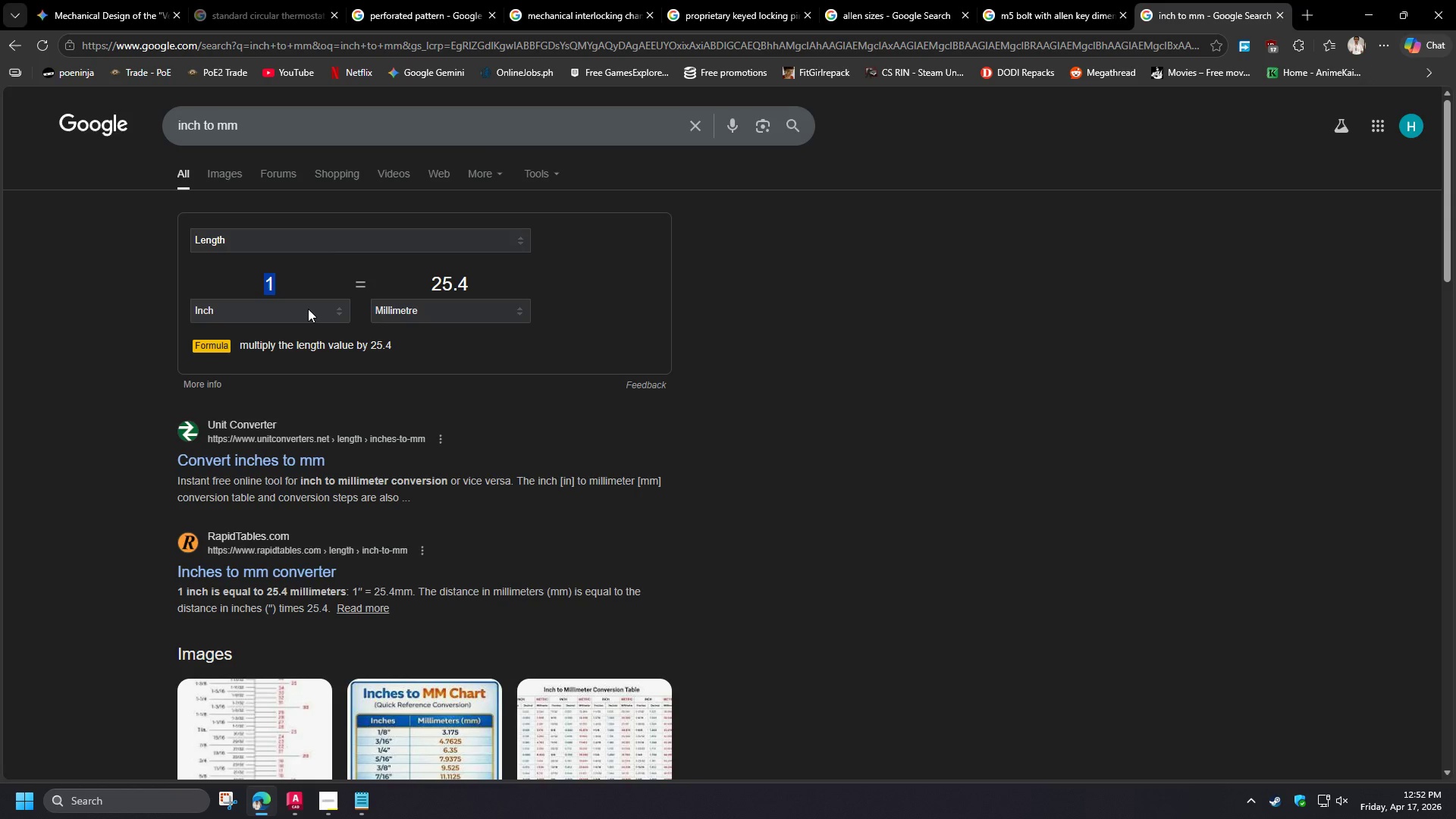 
key(NumpadDecimal)
 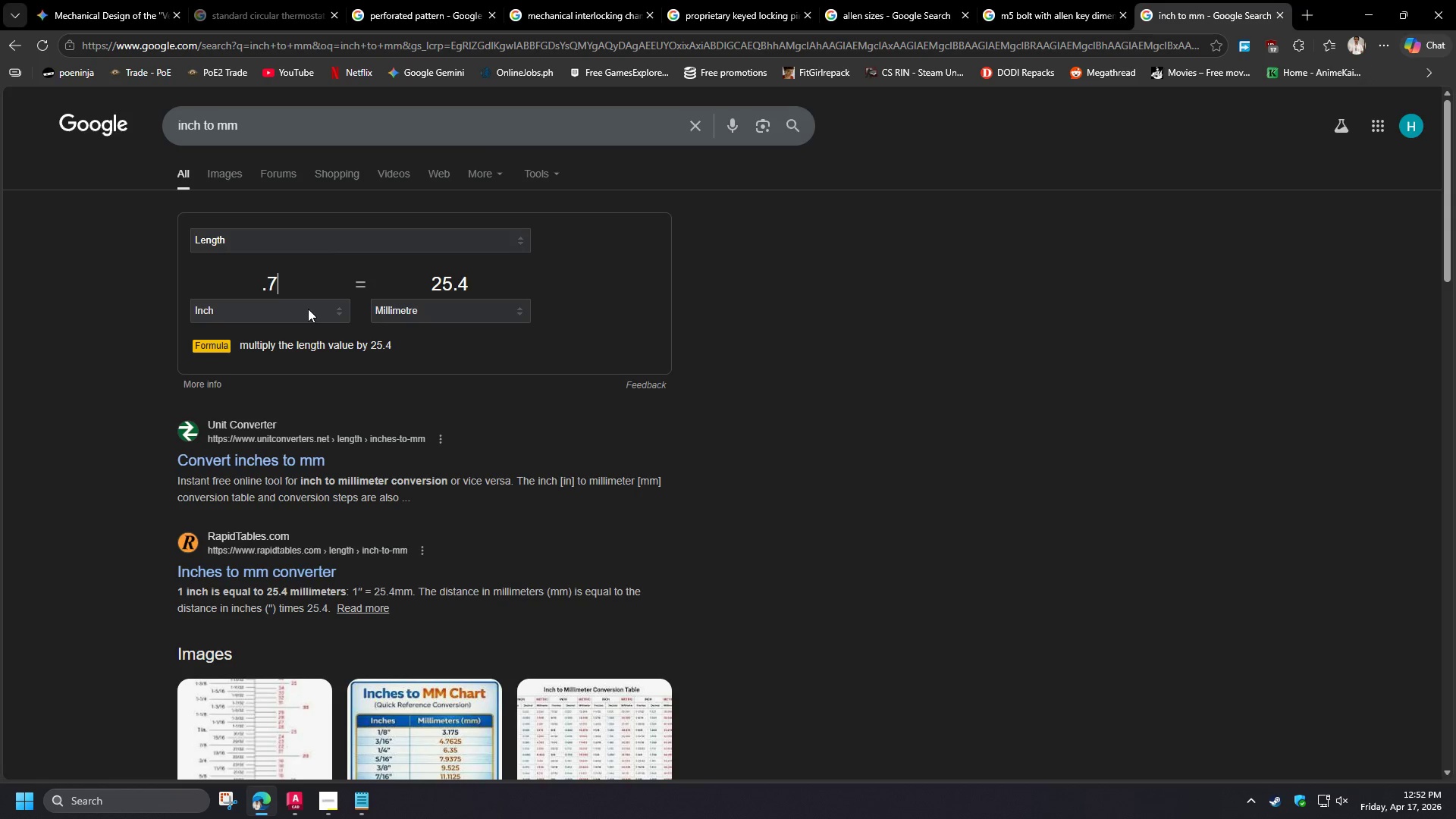 
key(Numpad7)
 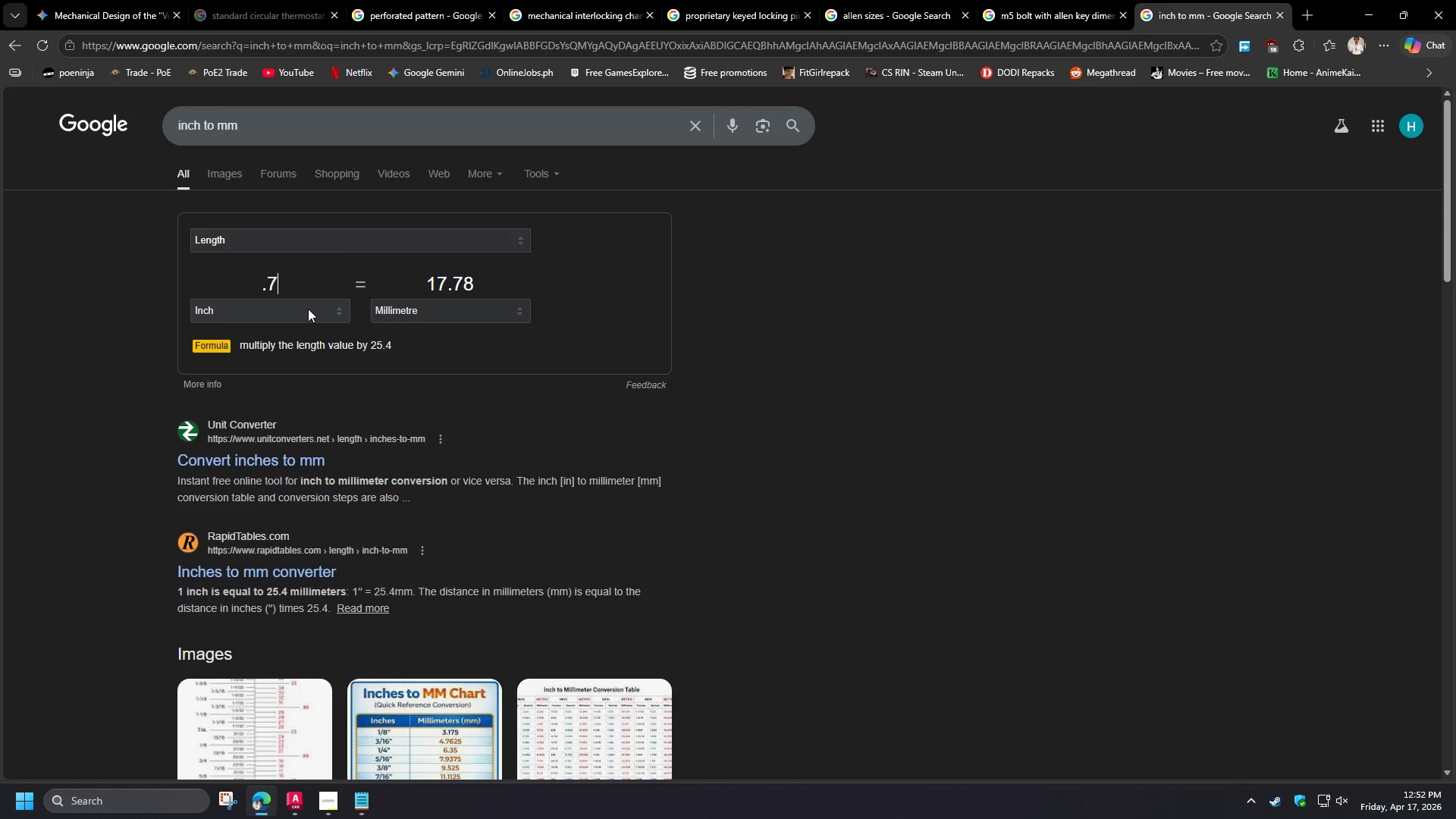 
key(Numpad5)
 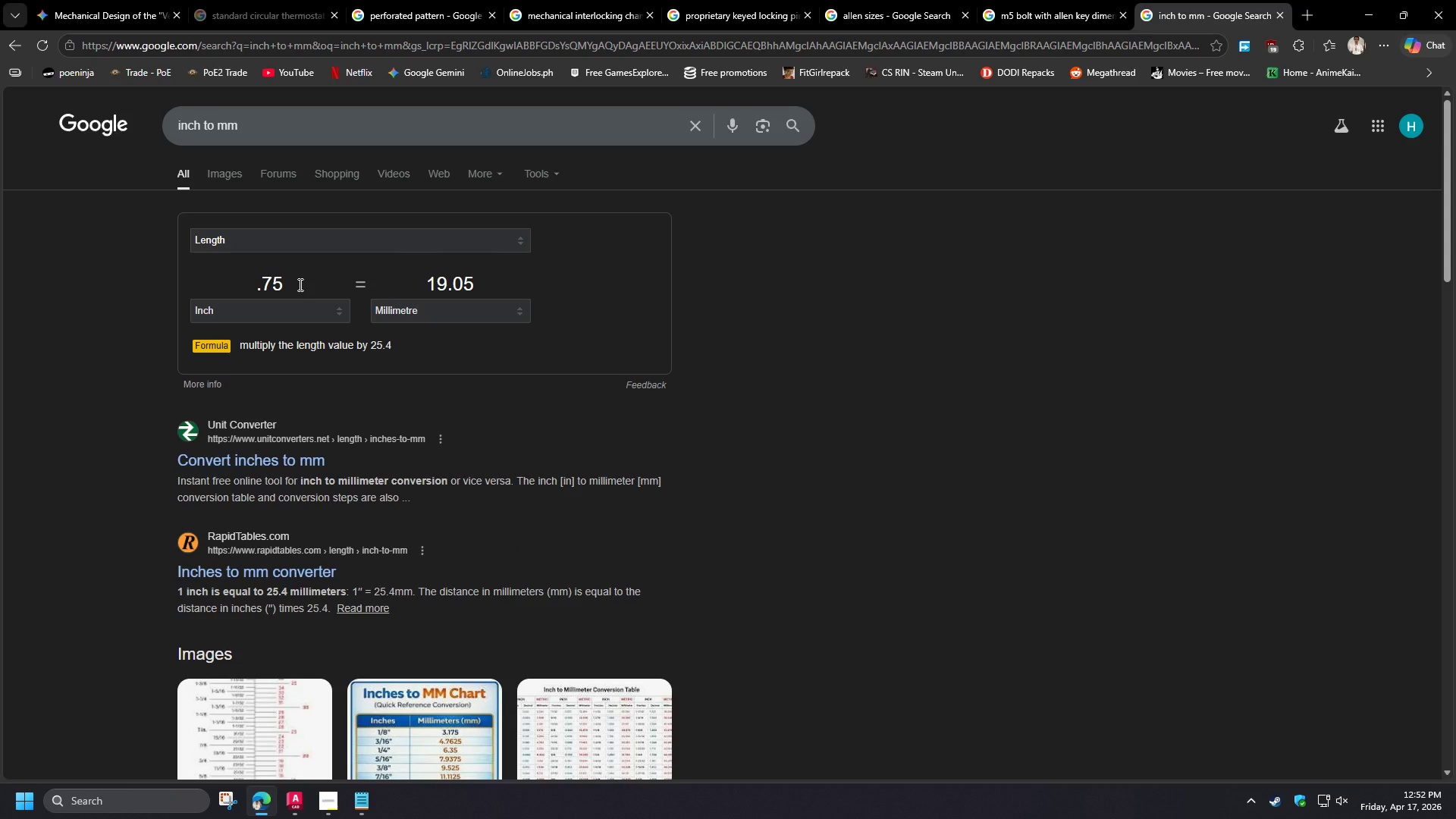 
wait(6.72)
 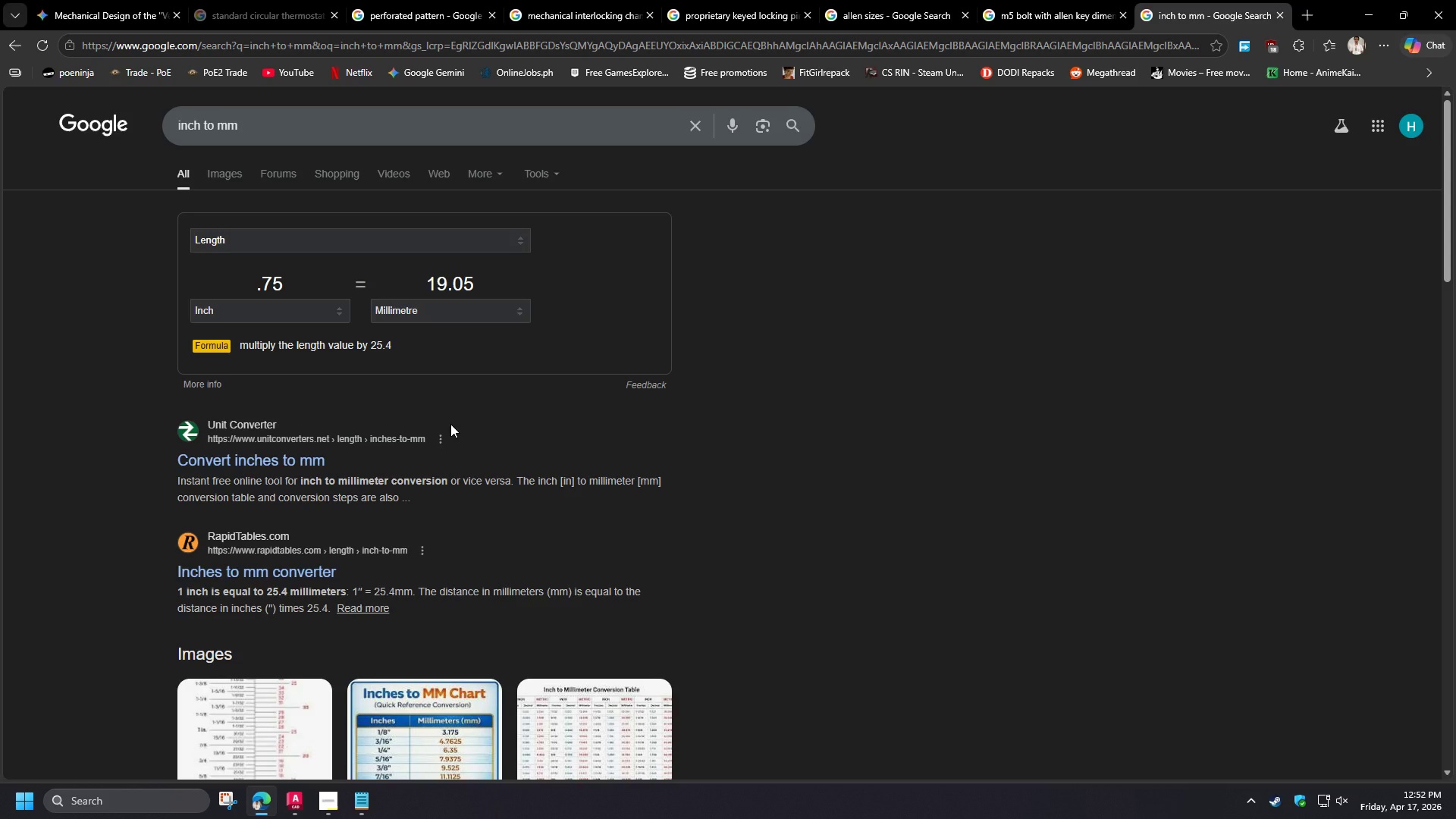 
left_click([261, 811])
 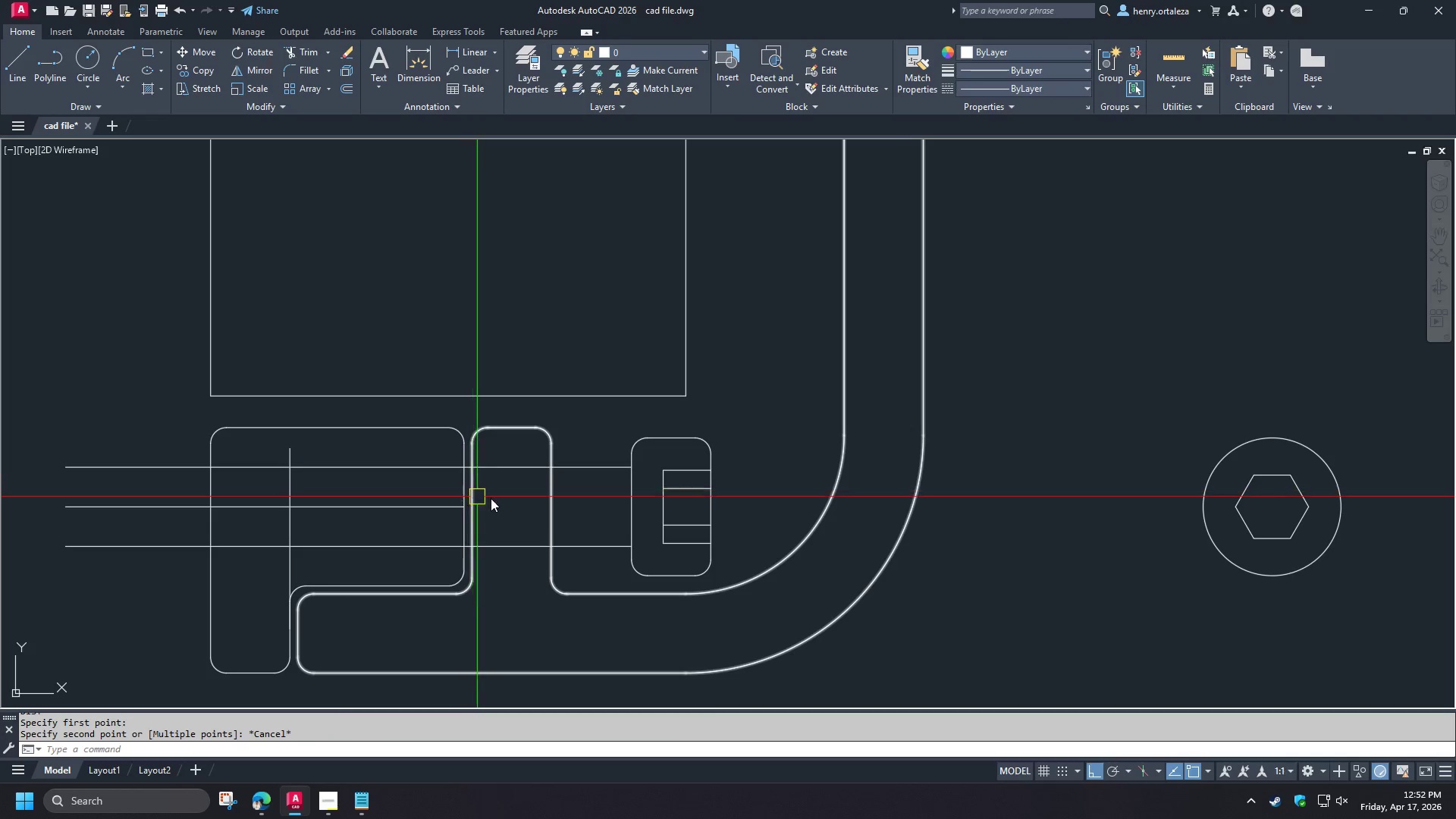 
key(D)
 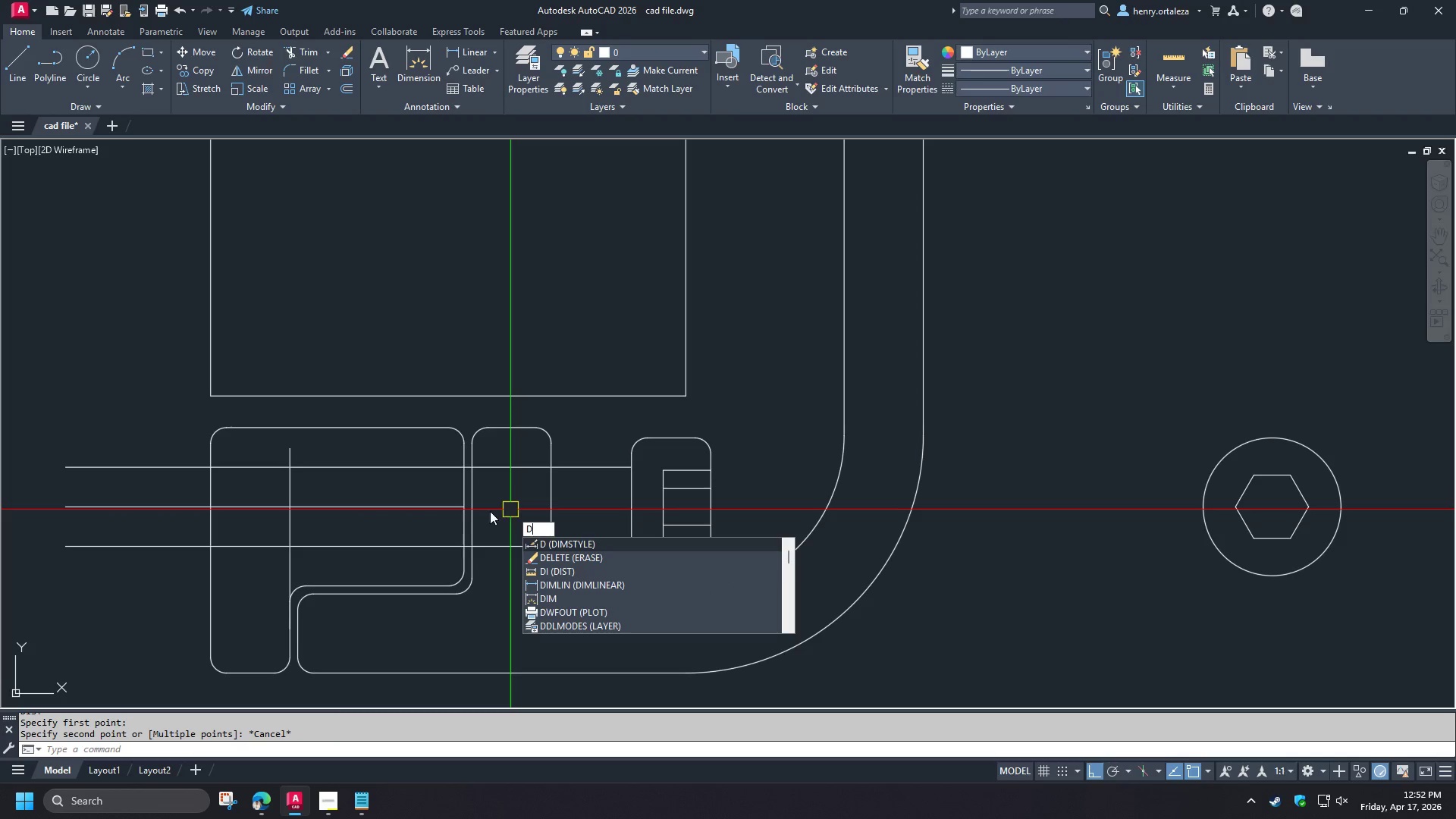 
key(I)
 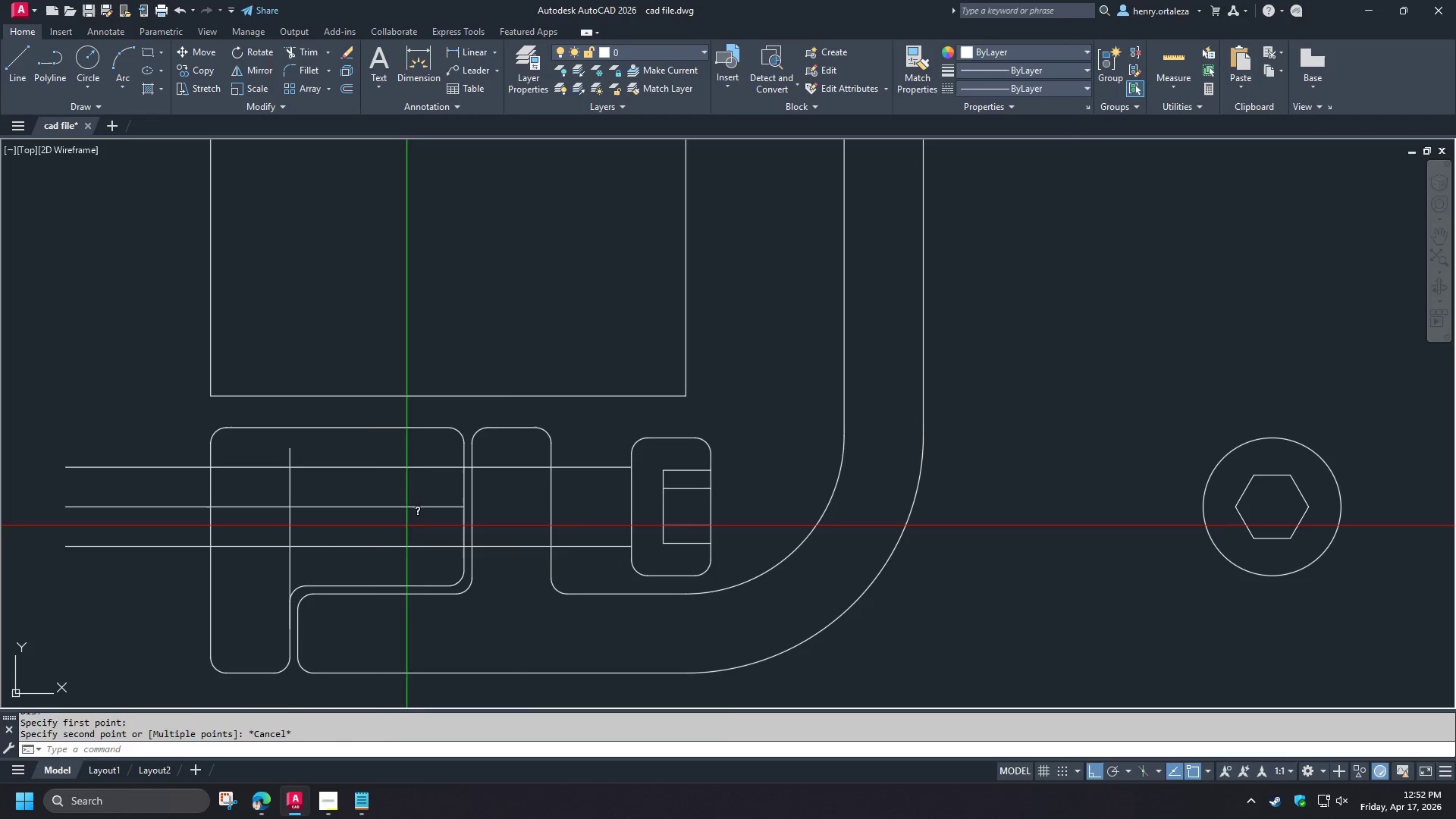 
key(Space)
 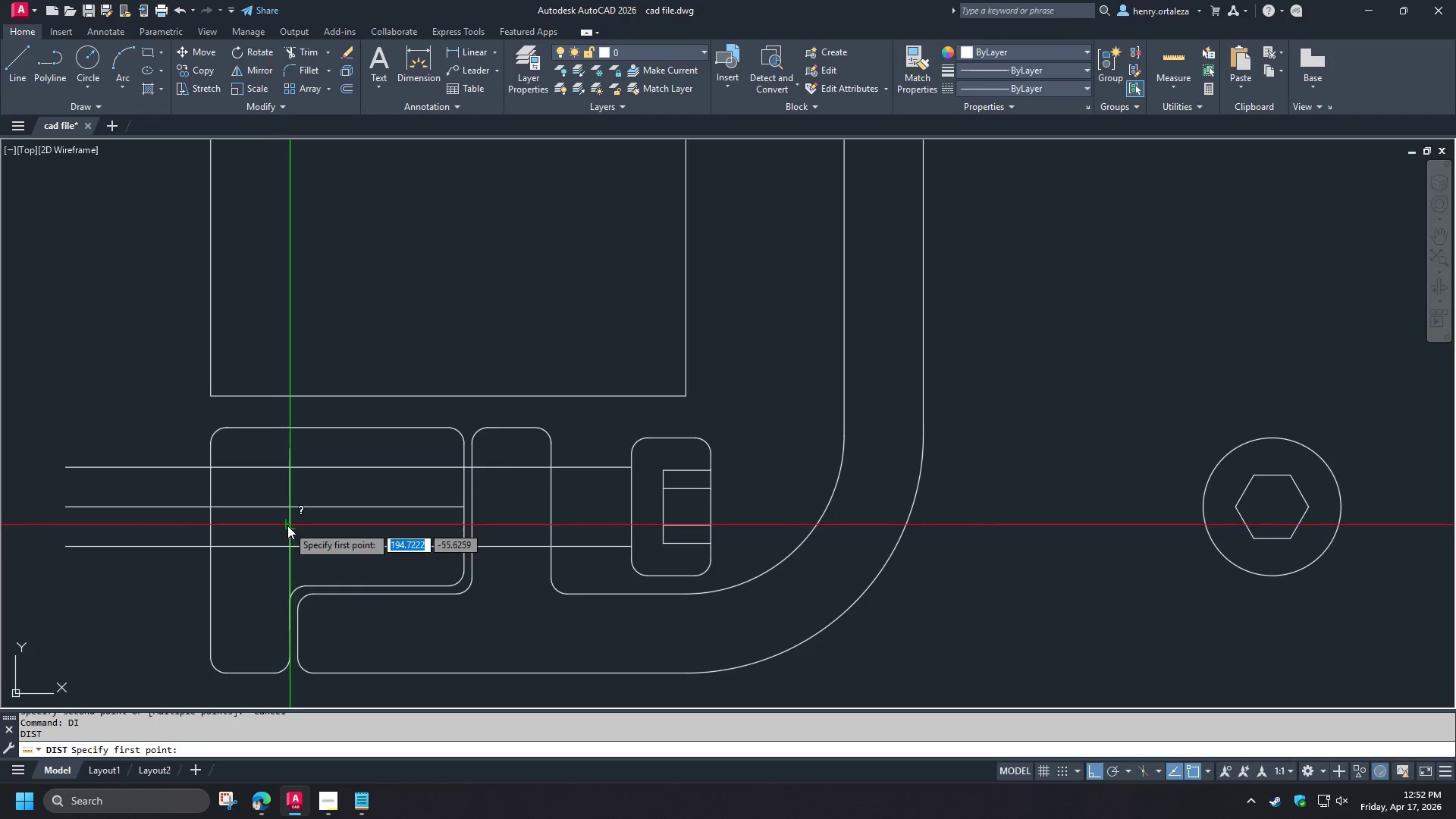 
left_click_drag(start_coordinate=[287, 526], to_coordinate=[291, 527])
 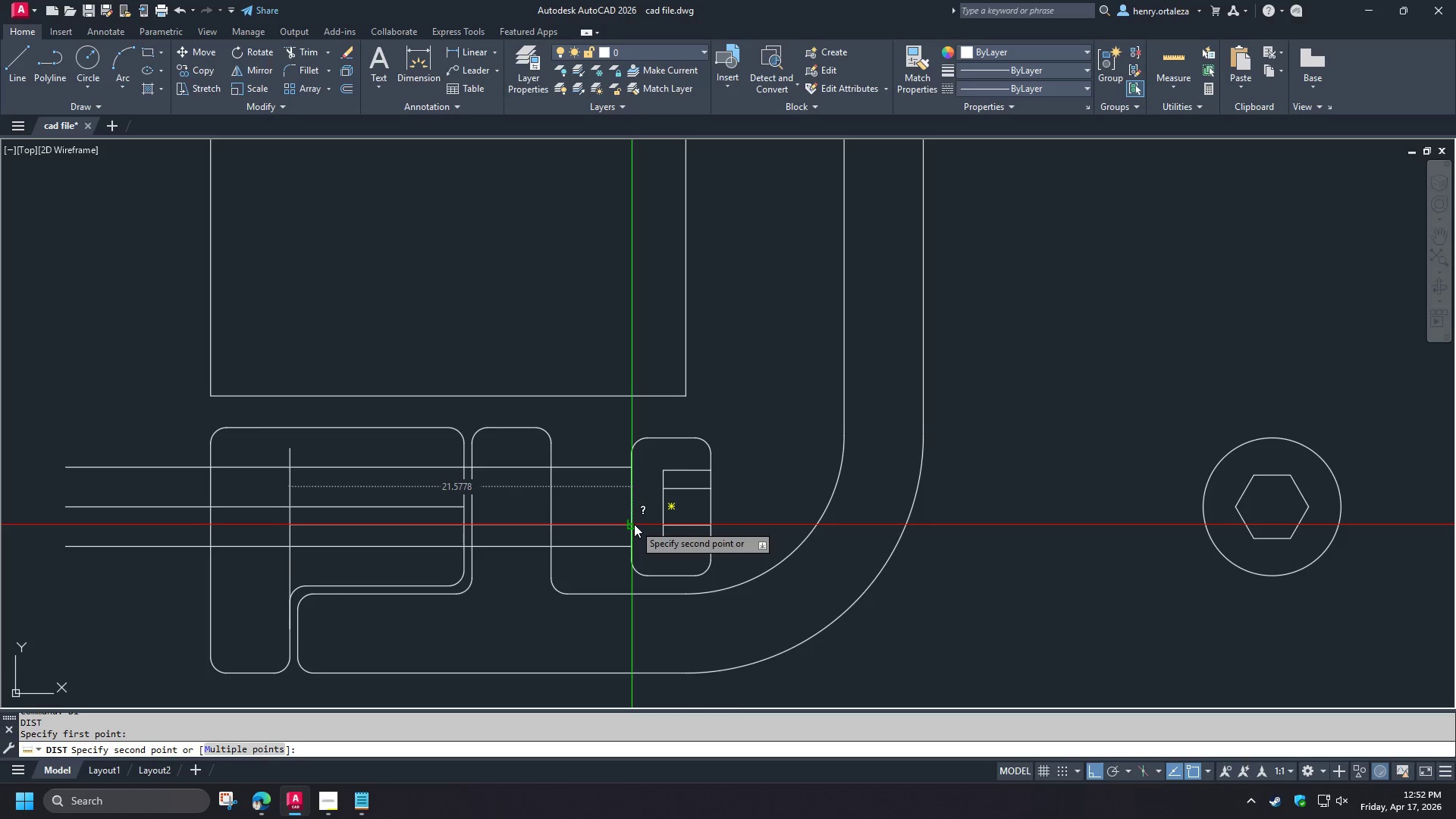 
key(Escape)
 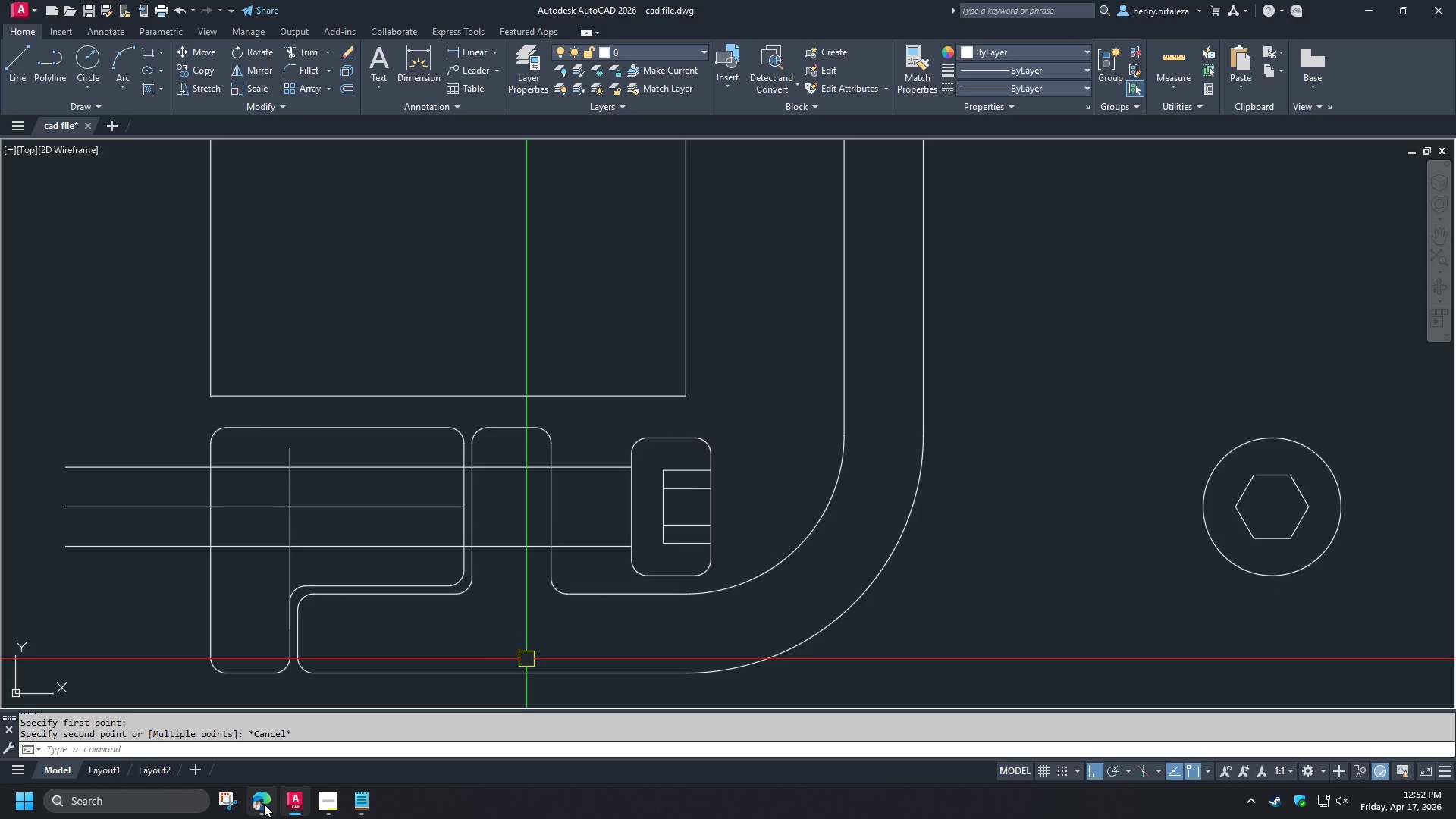 
left_click([264, 804])
 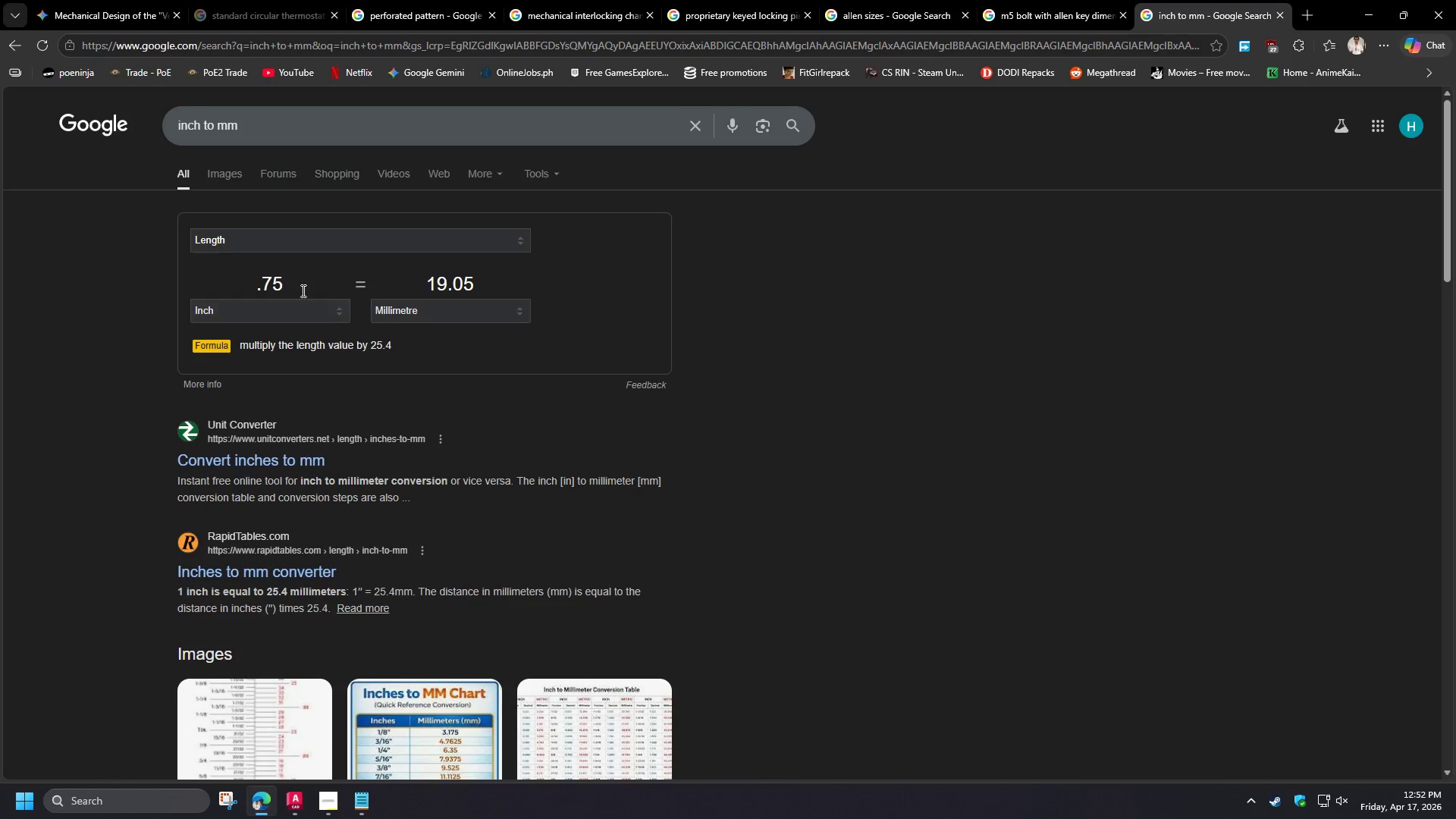 
left_click_drag(start_coordinate=[290, 284], to_coordinate=[227, 289])
 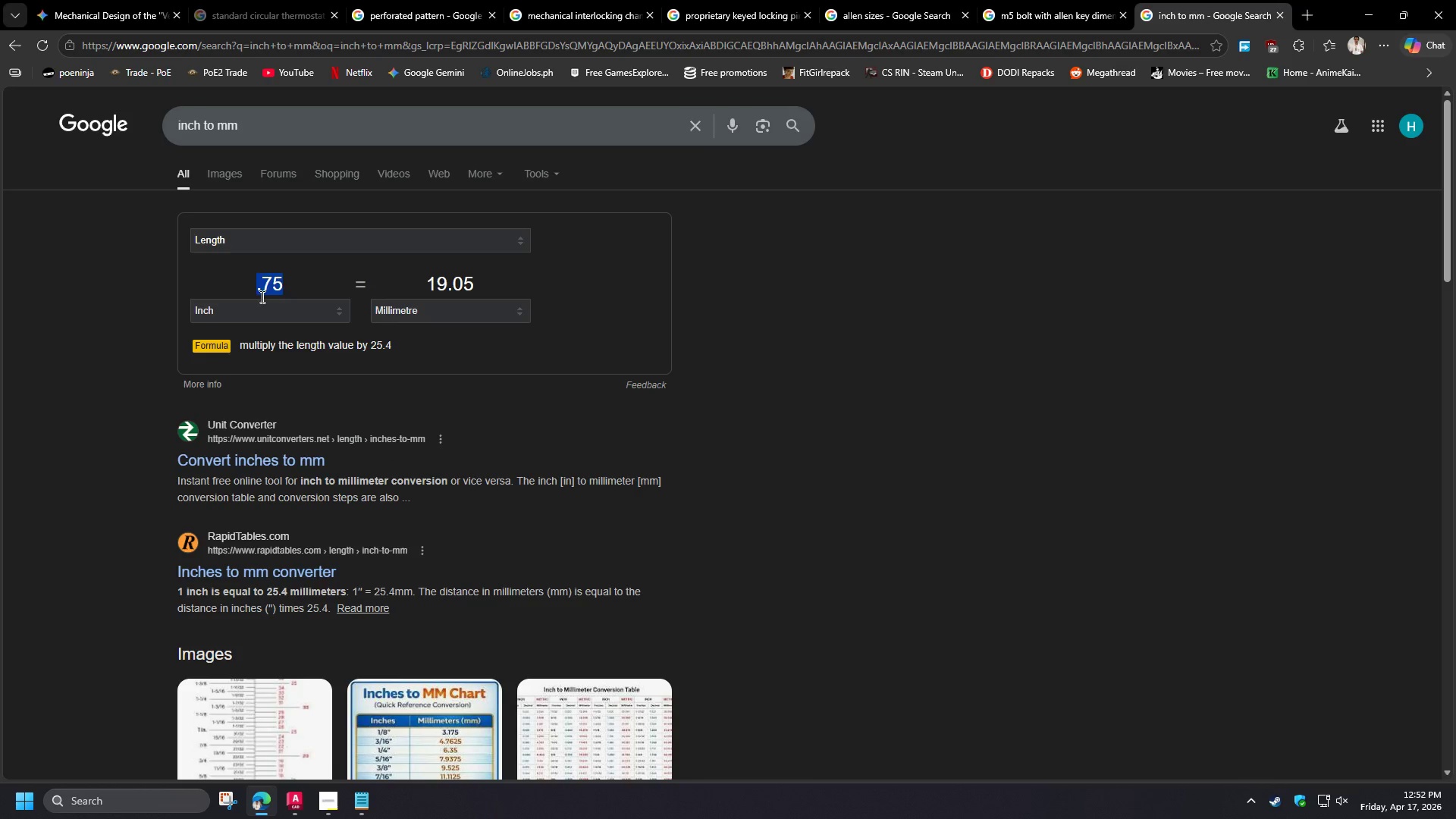 
key(1)
 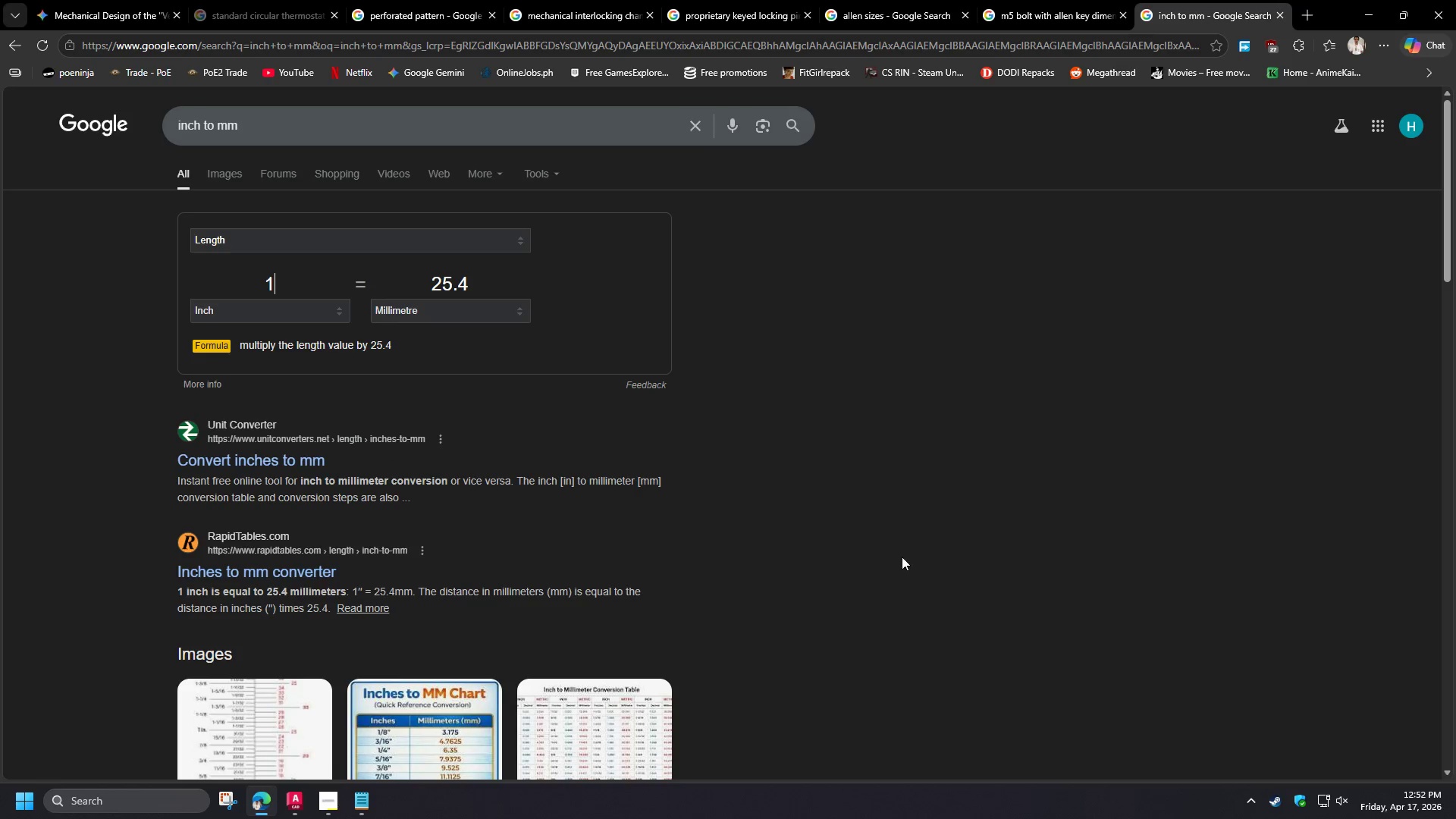 
left_click([902, 558])
 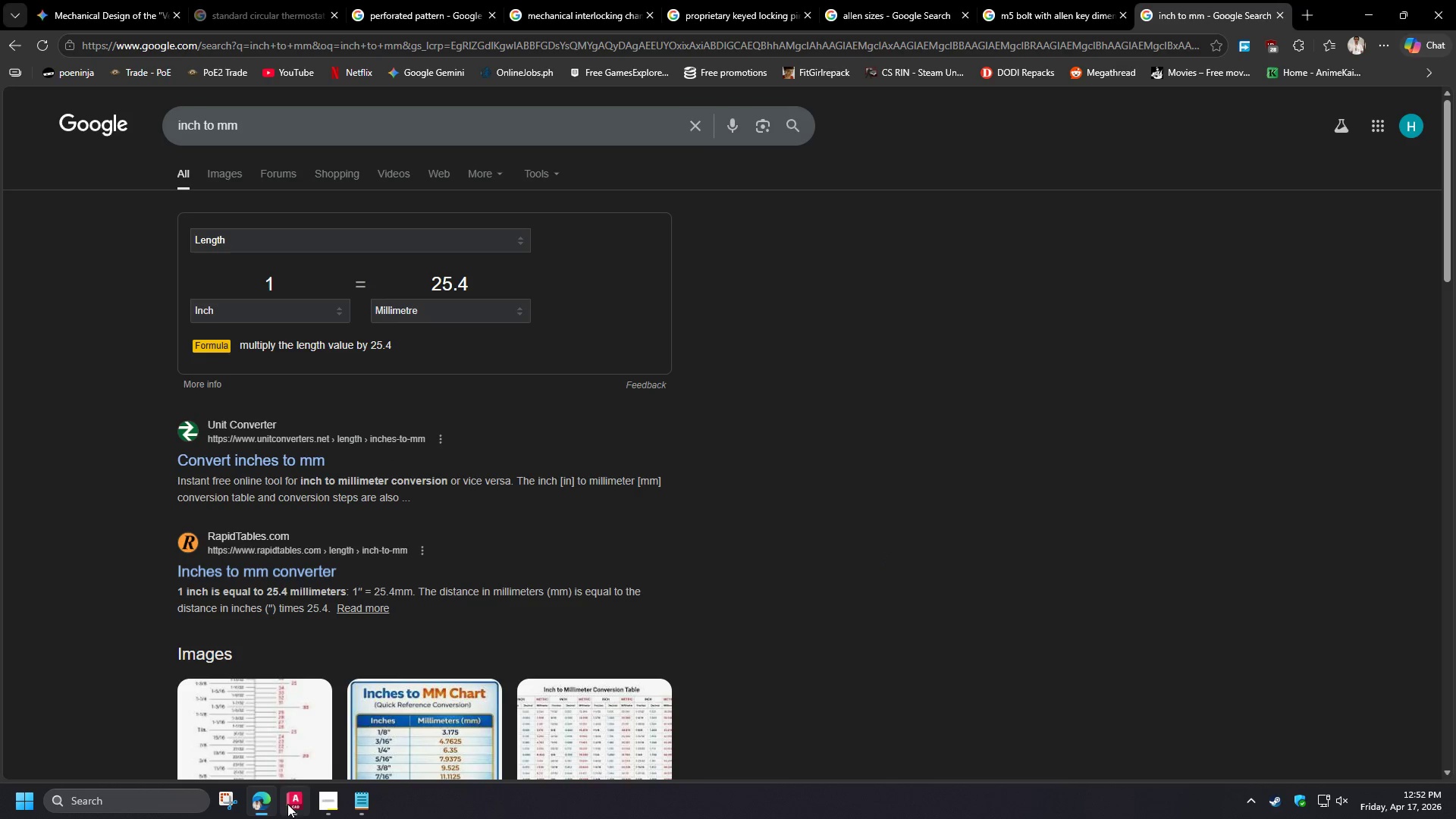 
left_click([268, 811])
 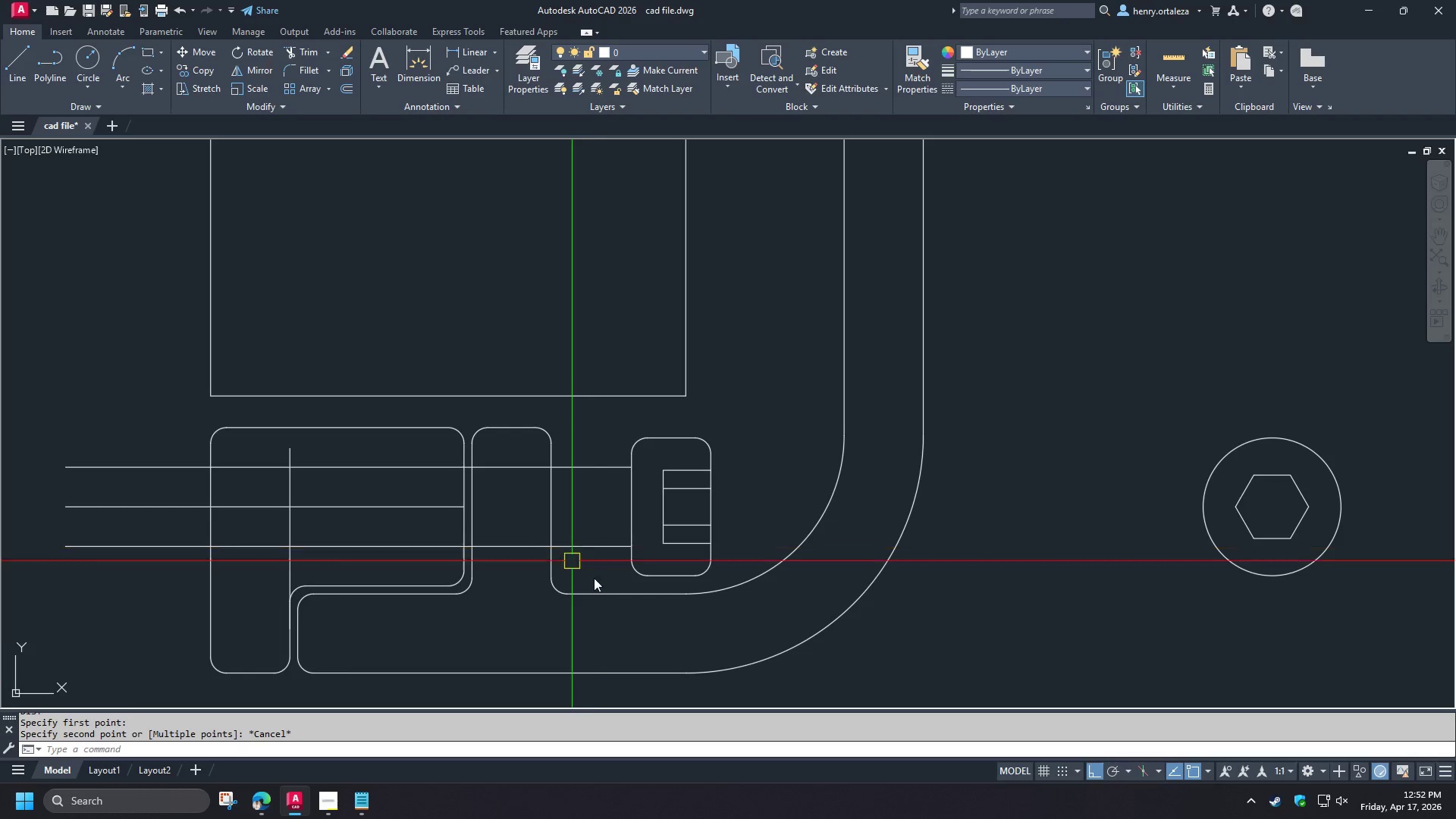 
scroll: coordinate [592, 573], scroll_direction: up, amount: 1.0
 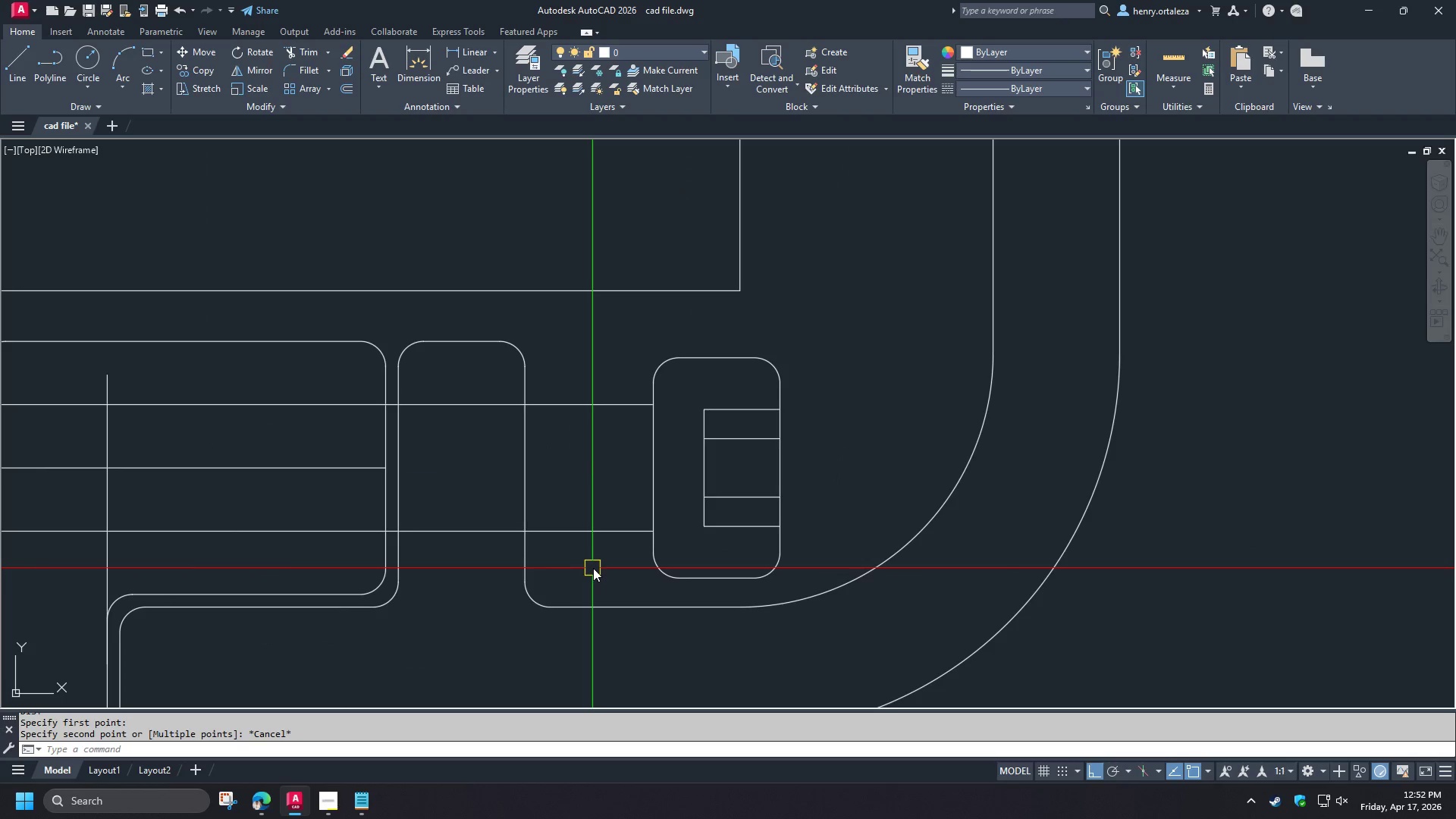 
key(O)
 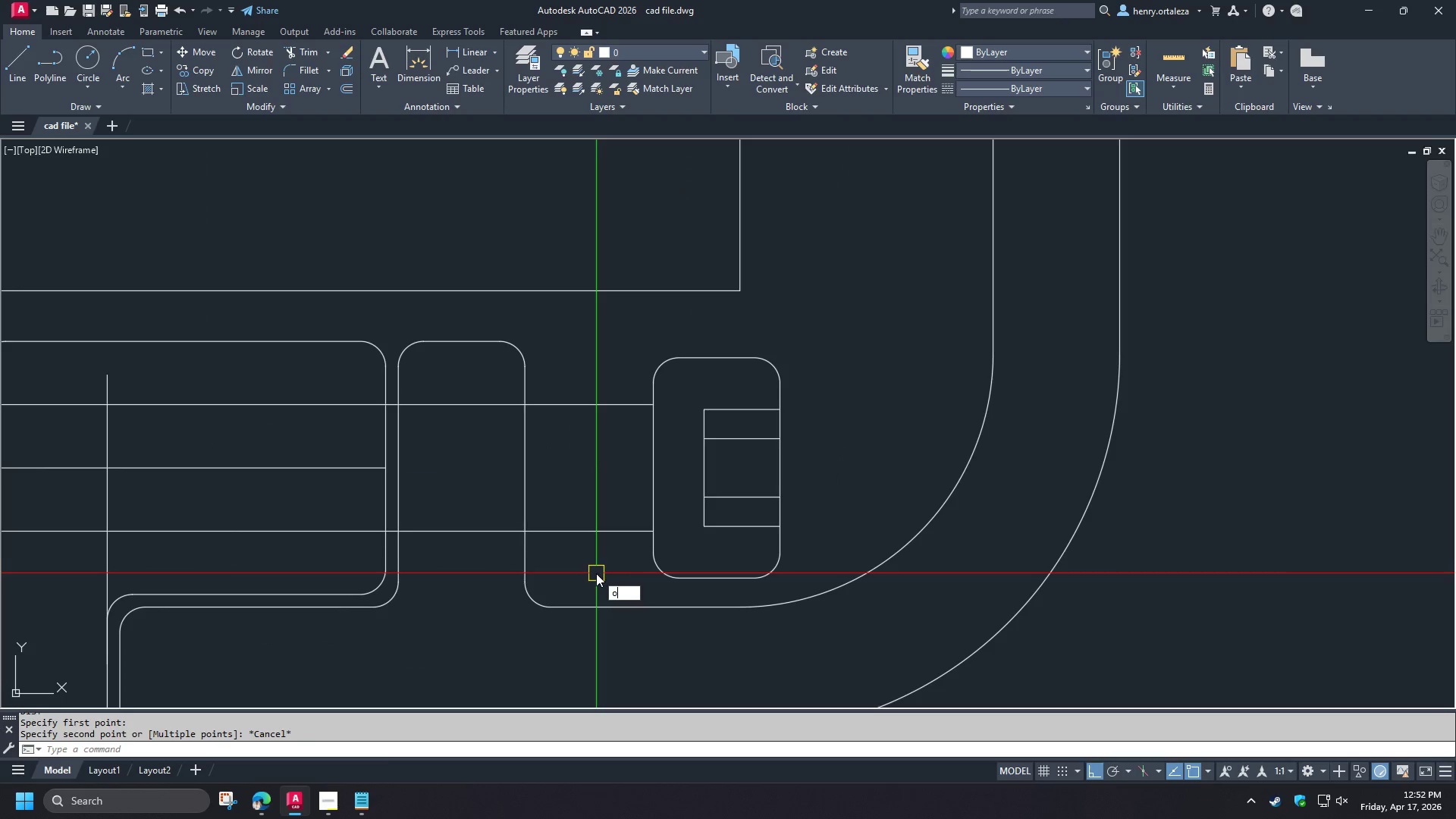 
key(Space)
 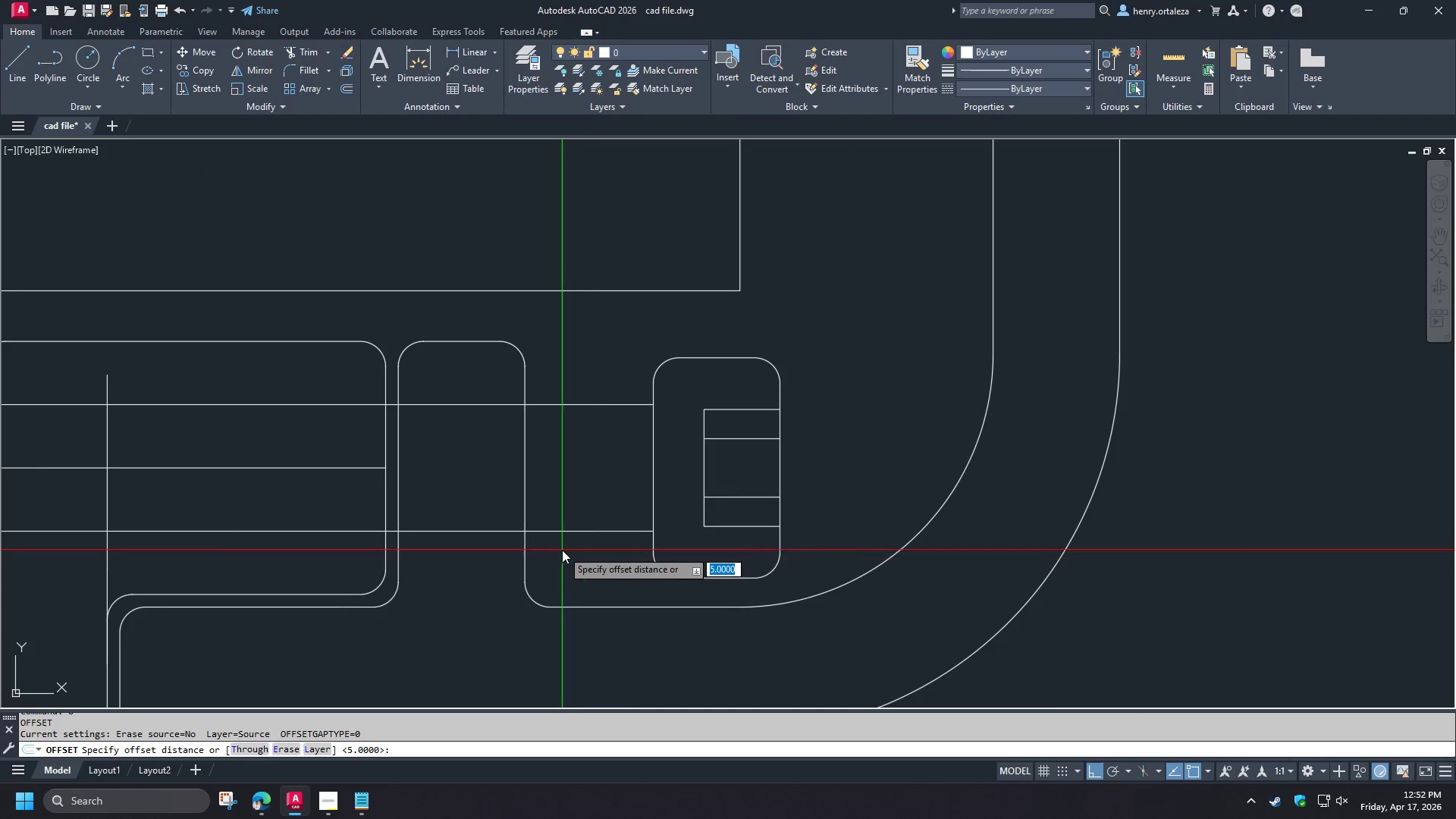 
key(T)
 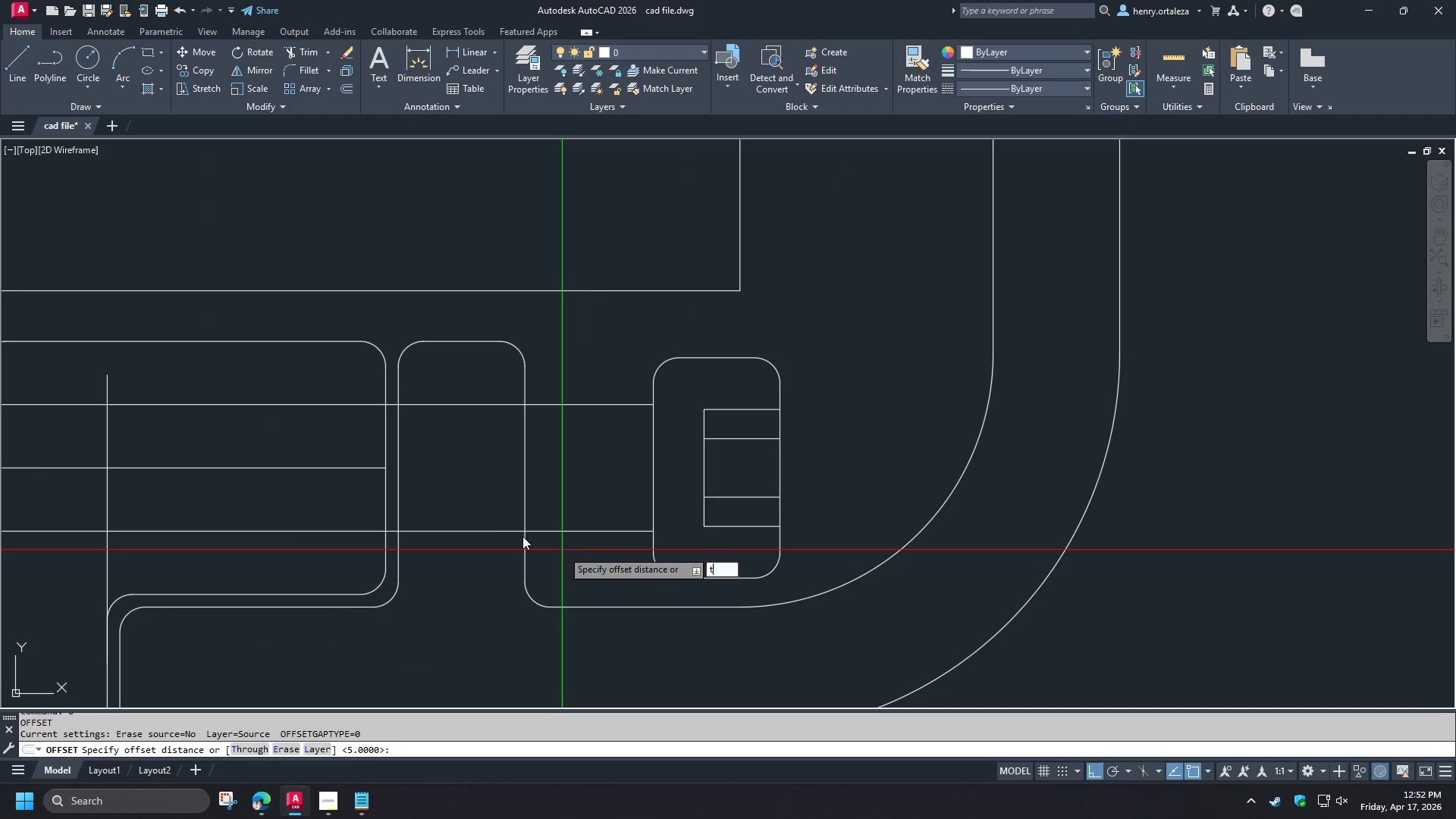 
key(Space)
 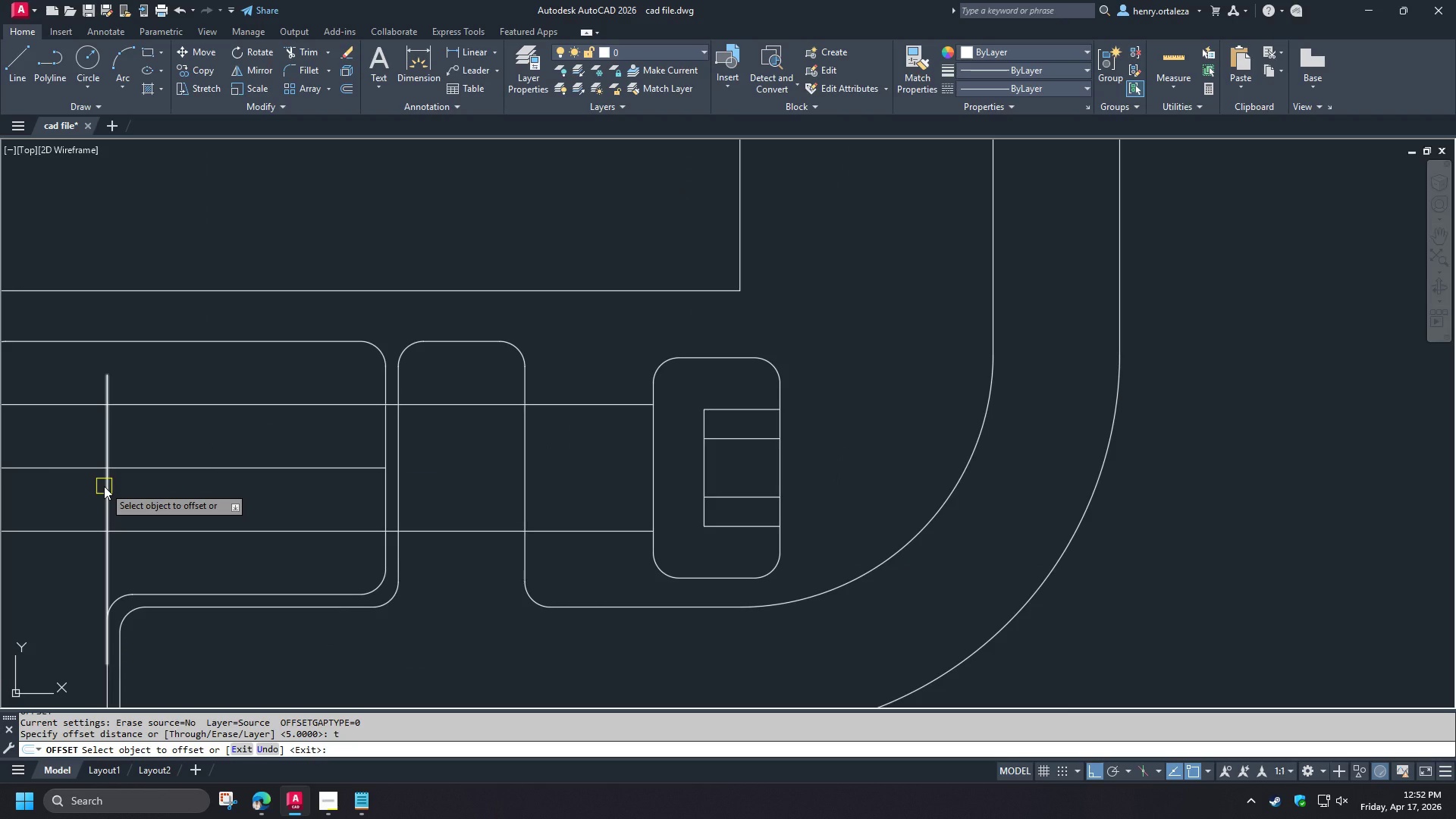 
left_click_drag(start_coordinate=[104, 486], to_coordinate=[117, 491])
 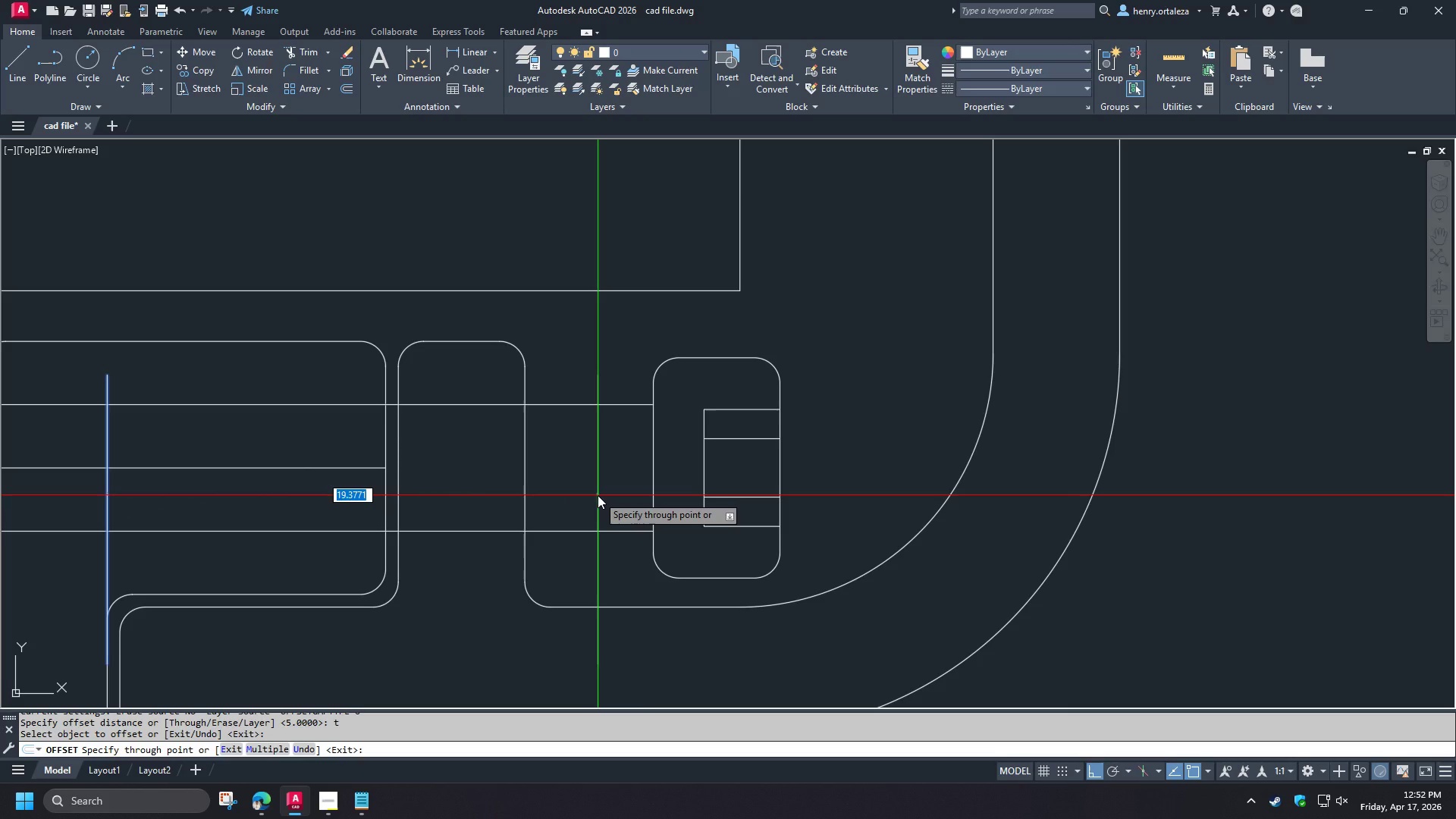 
key(Numpad2)
 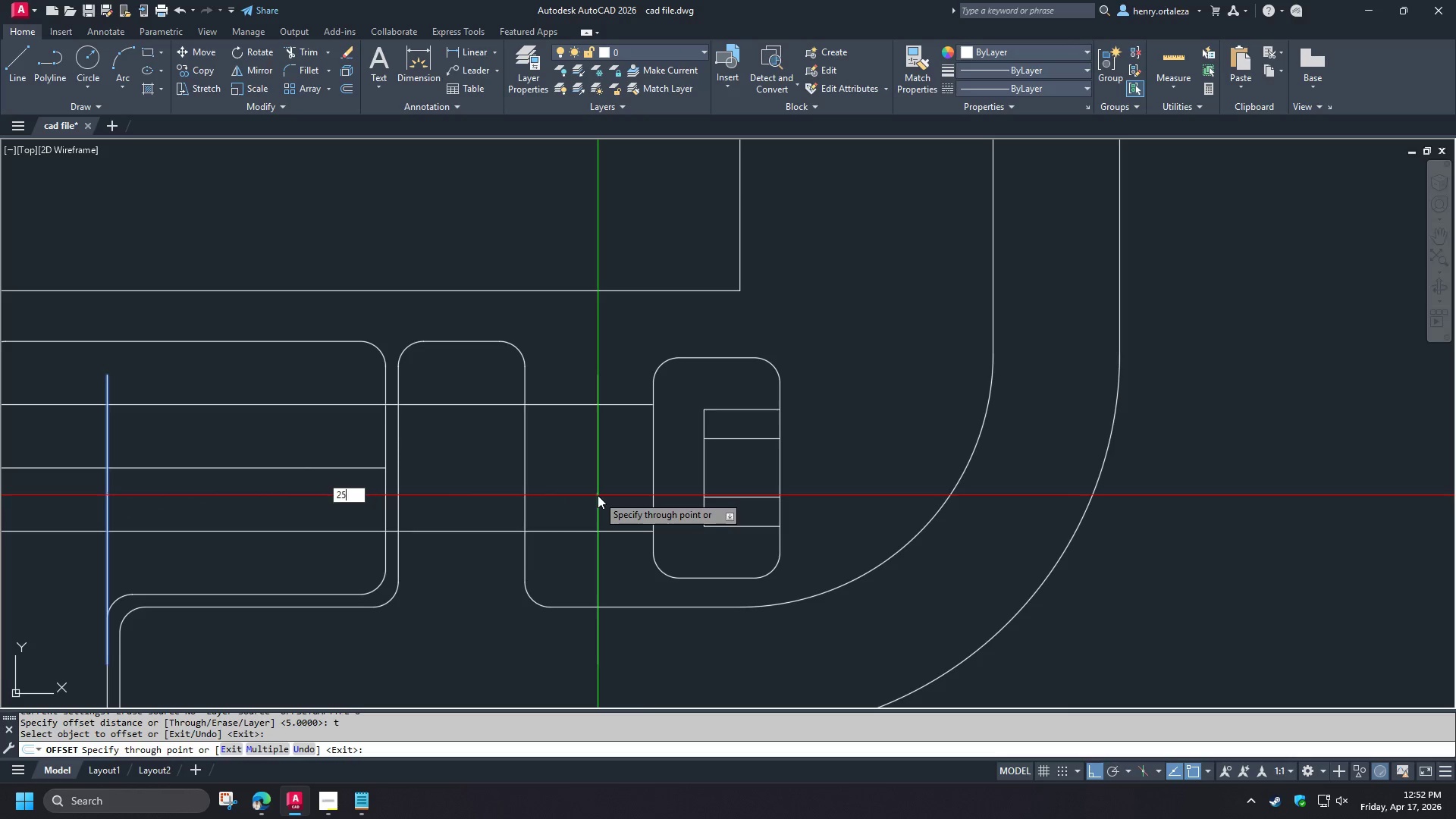 
key(Numpad5)
 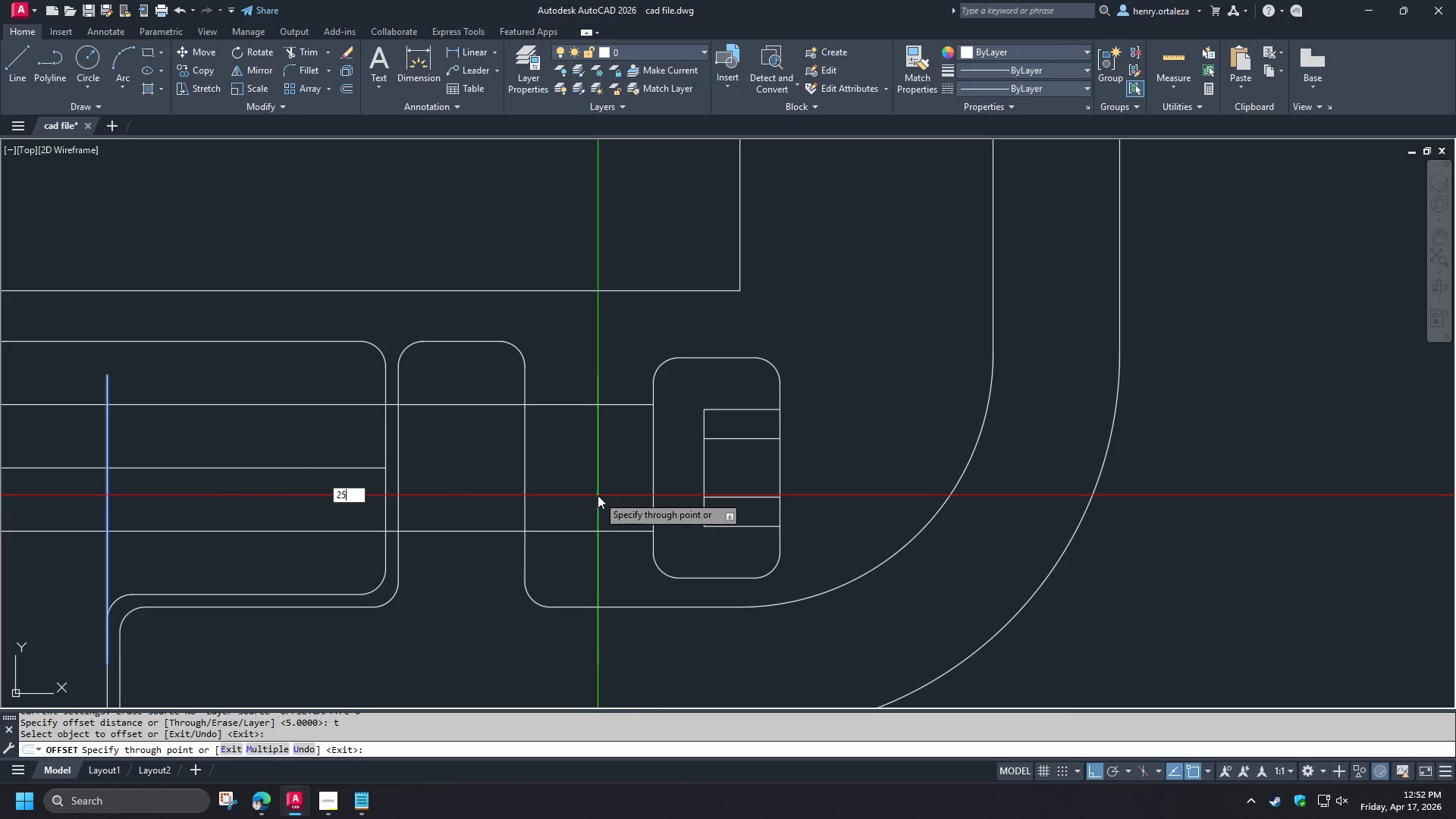 
key(NumpadDecimal)
 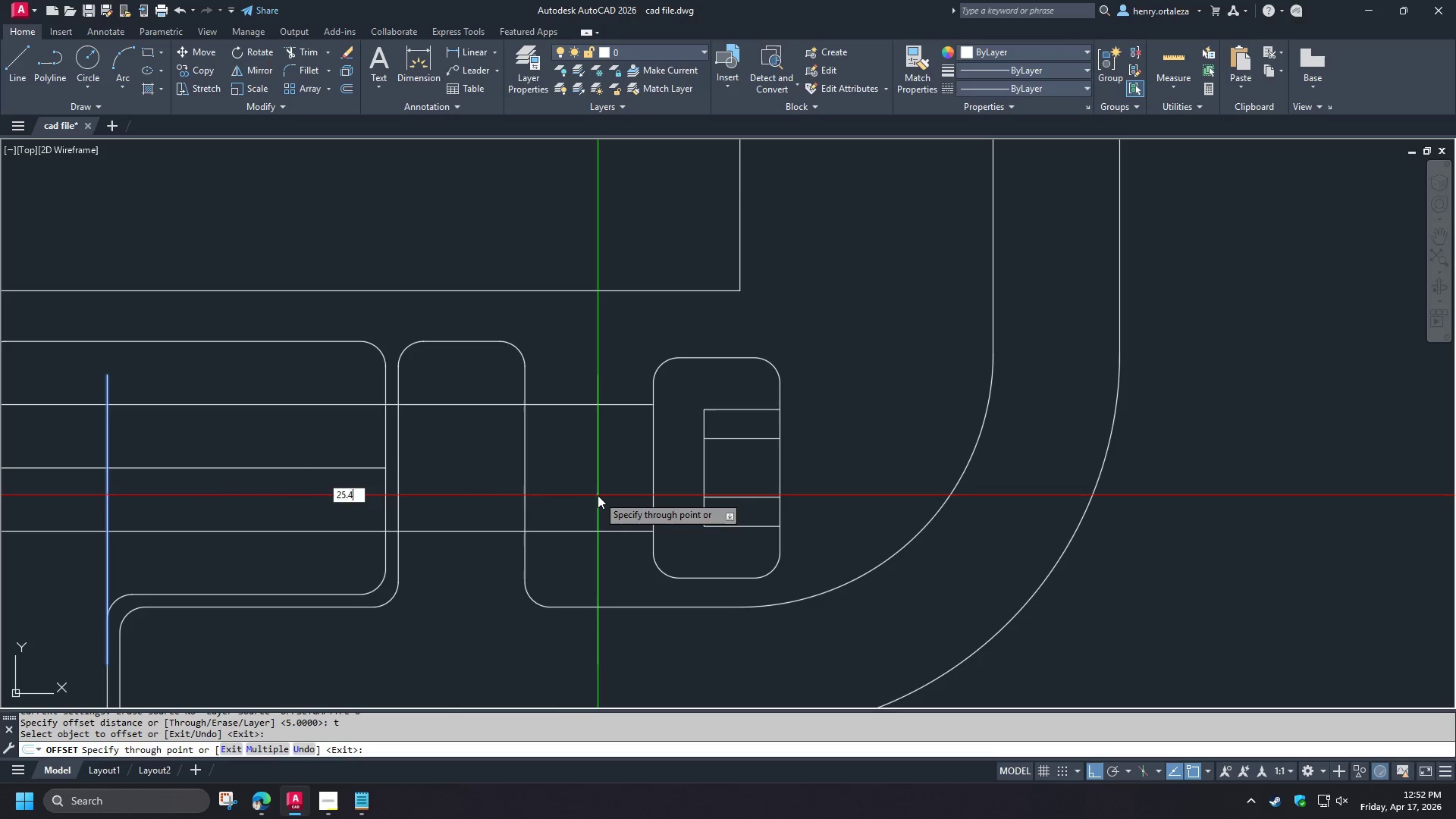 
key(Numpad4)
 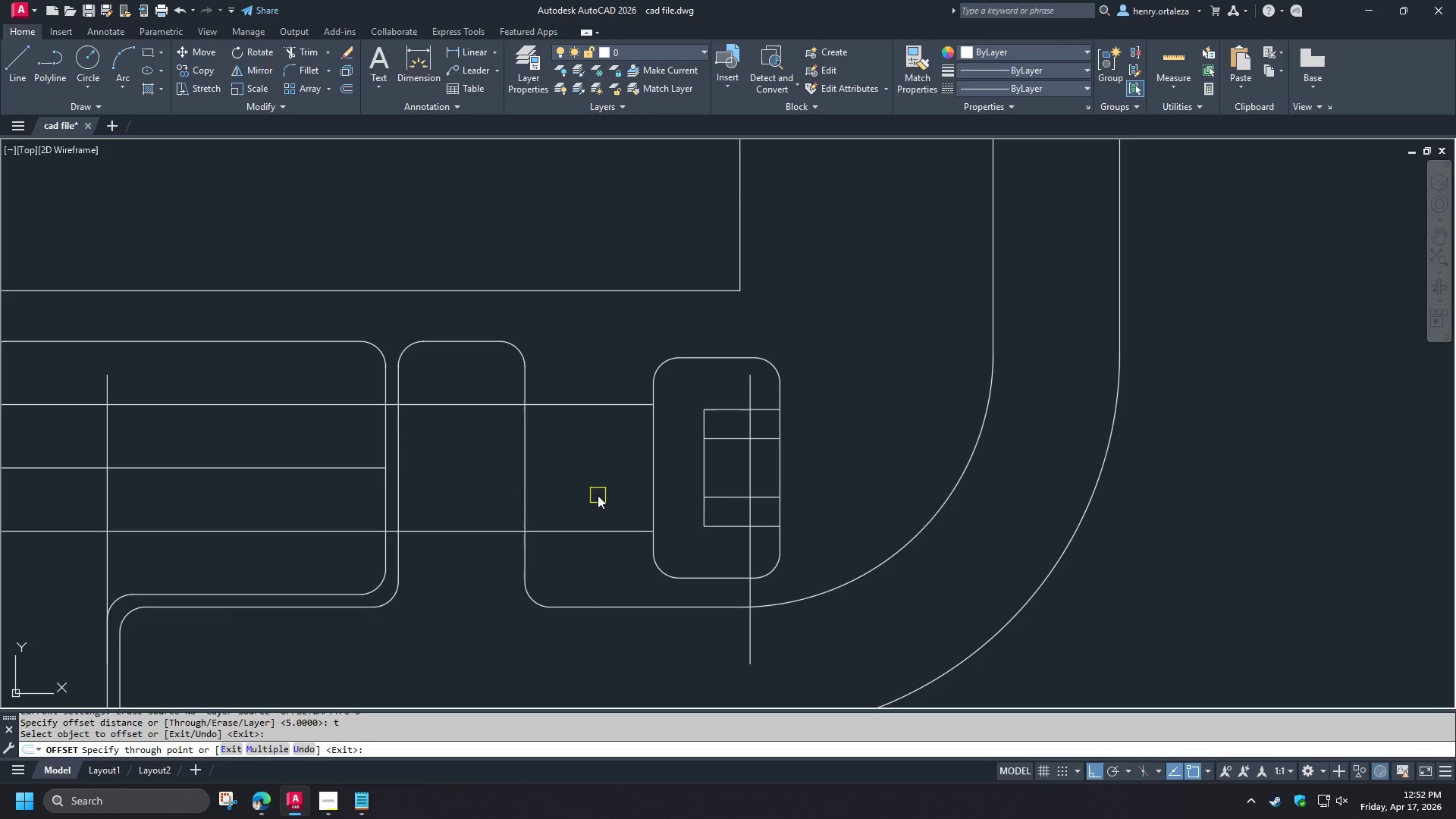 
key(NumpadEnter)
 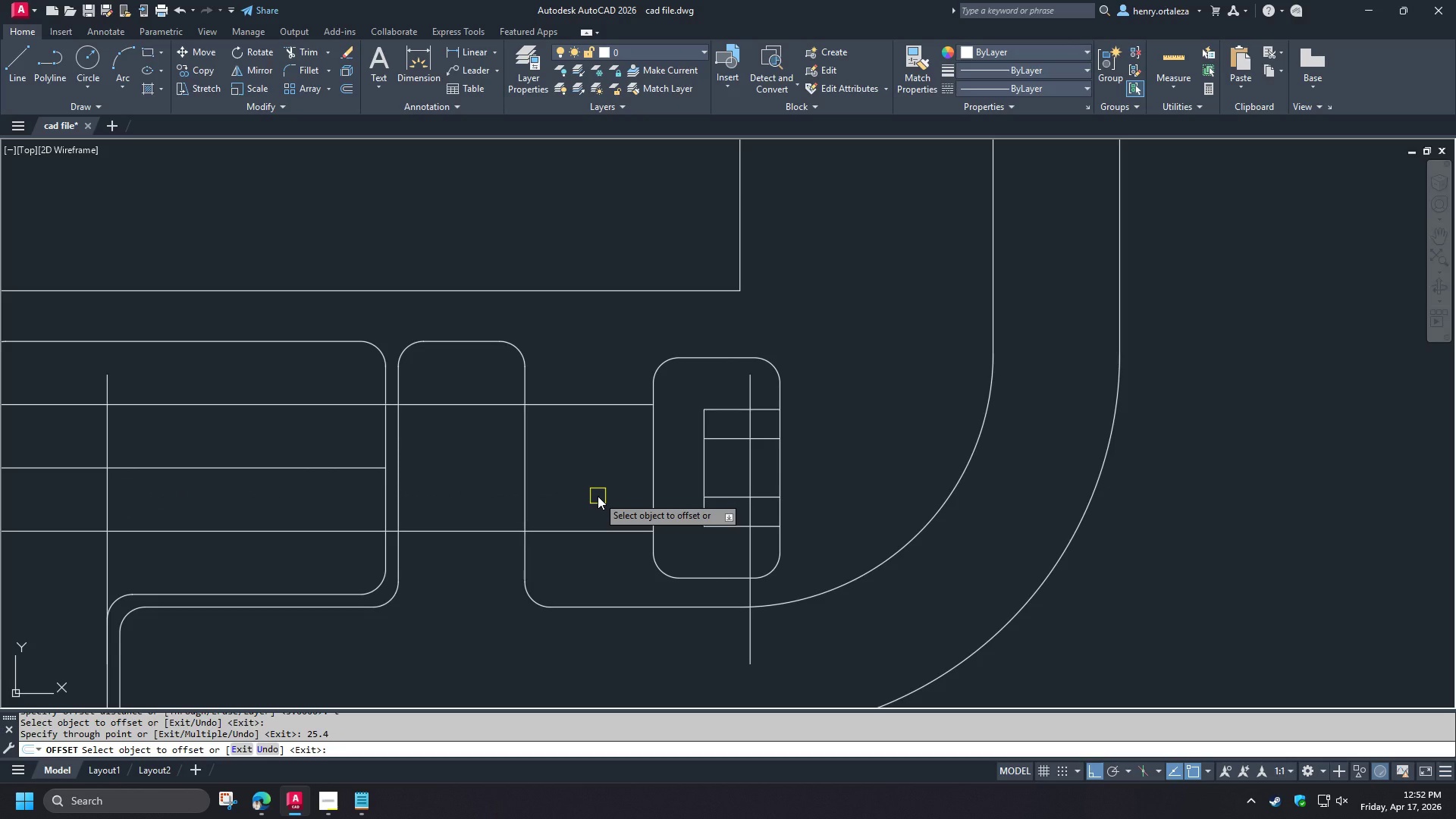 
key(Escape)
 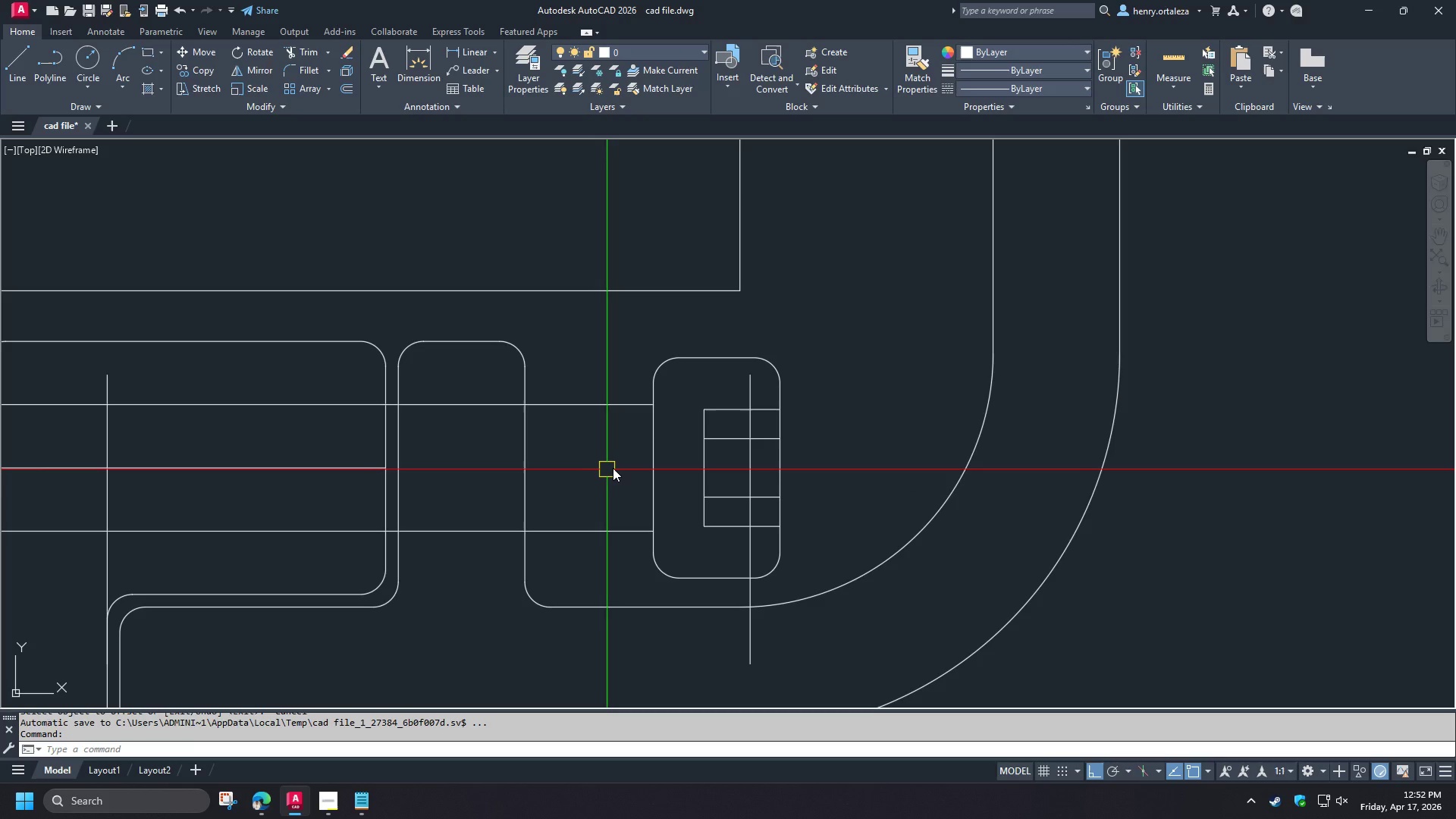 
wait(8.7)
 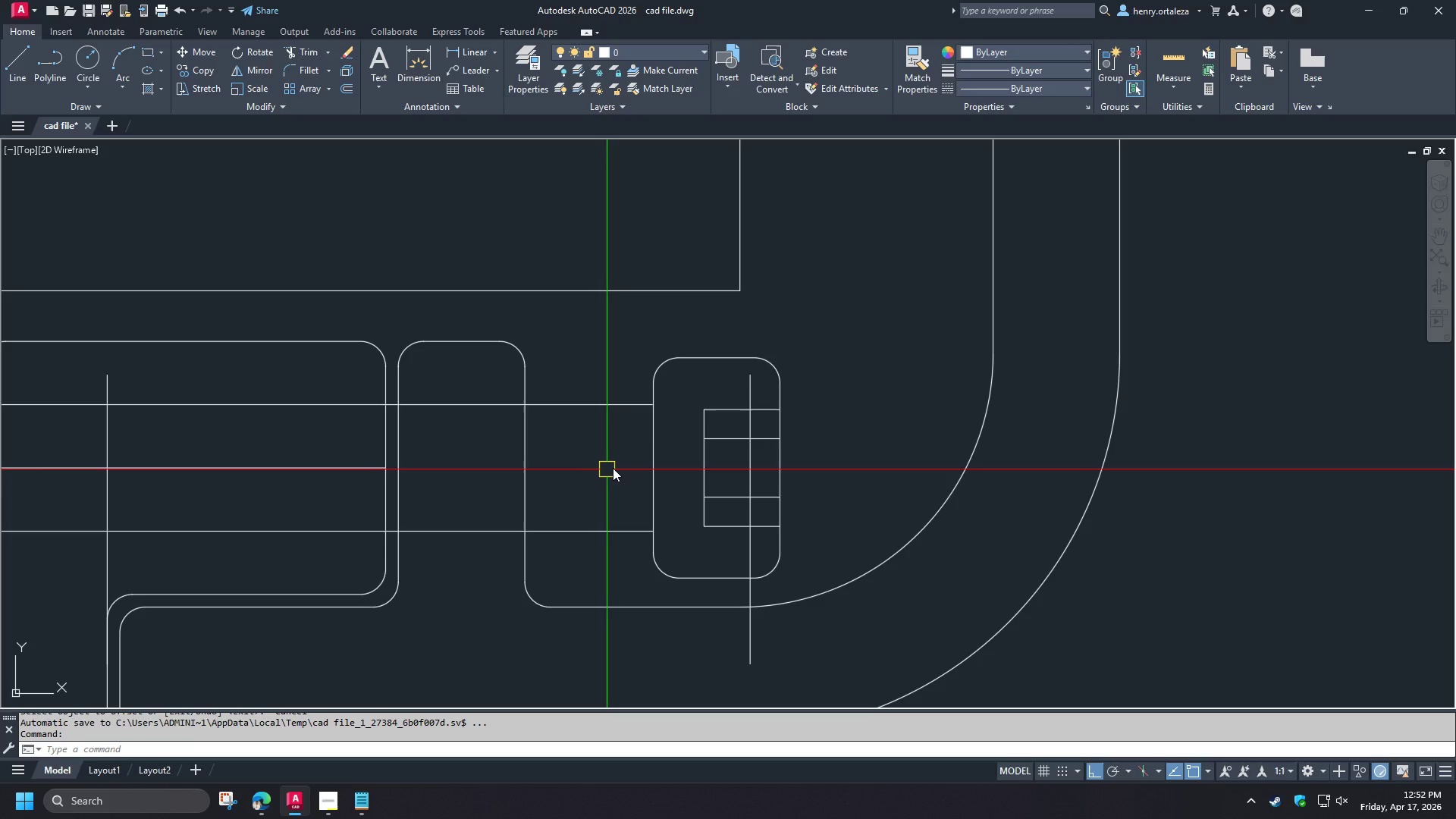 
type(di )
 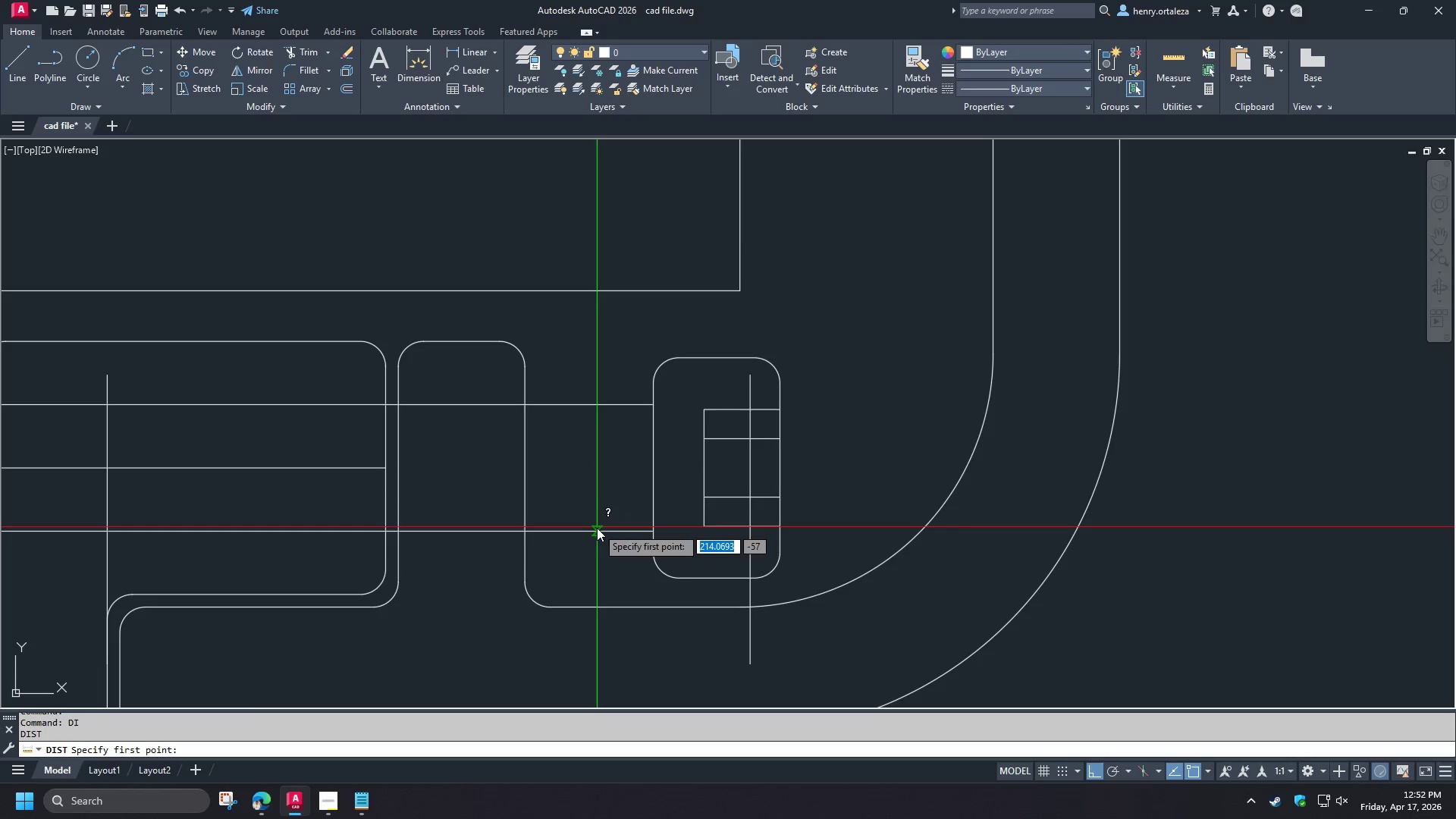 
left_click([597, 529])
 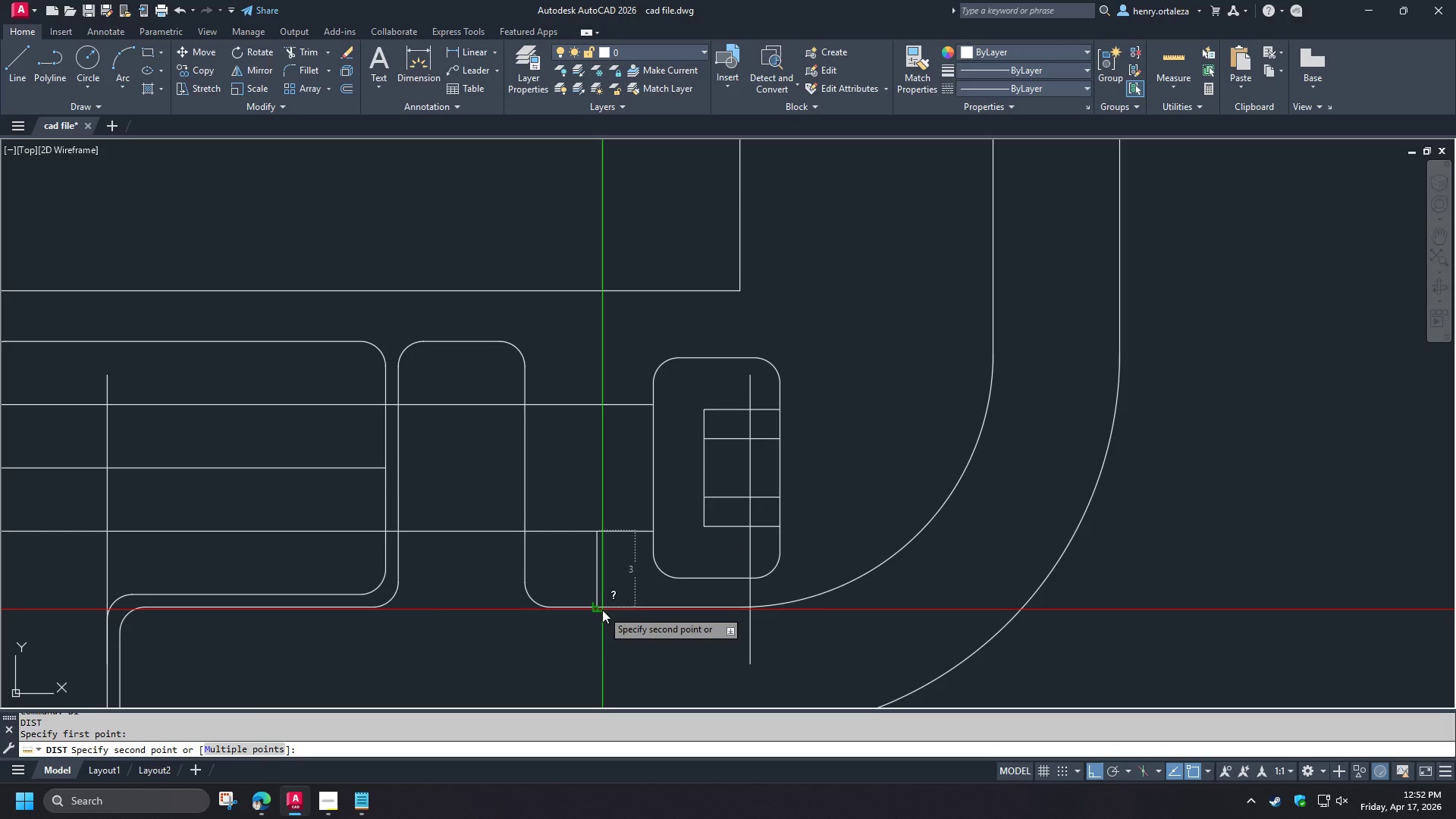 
key(Escape)
 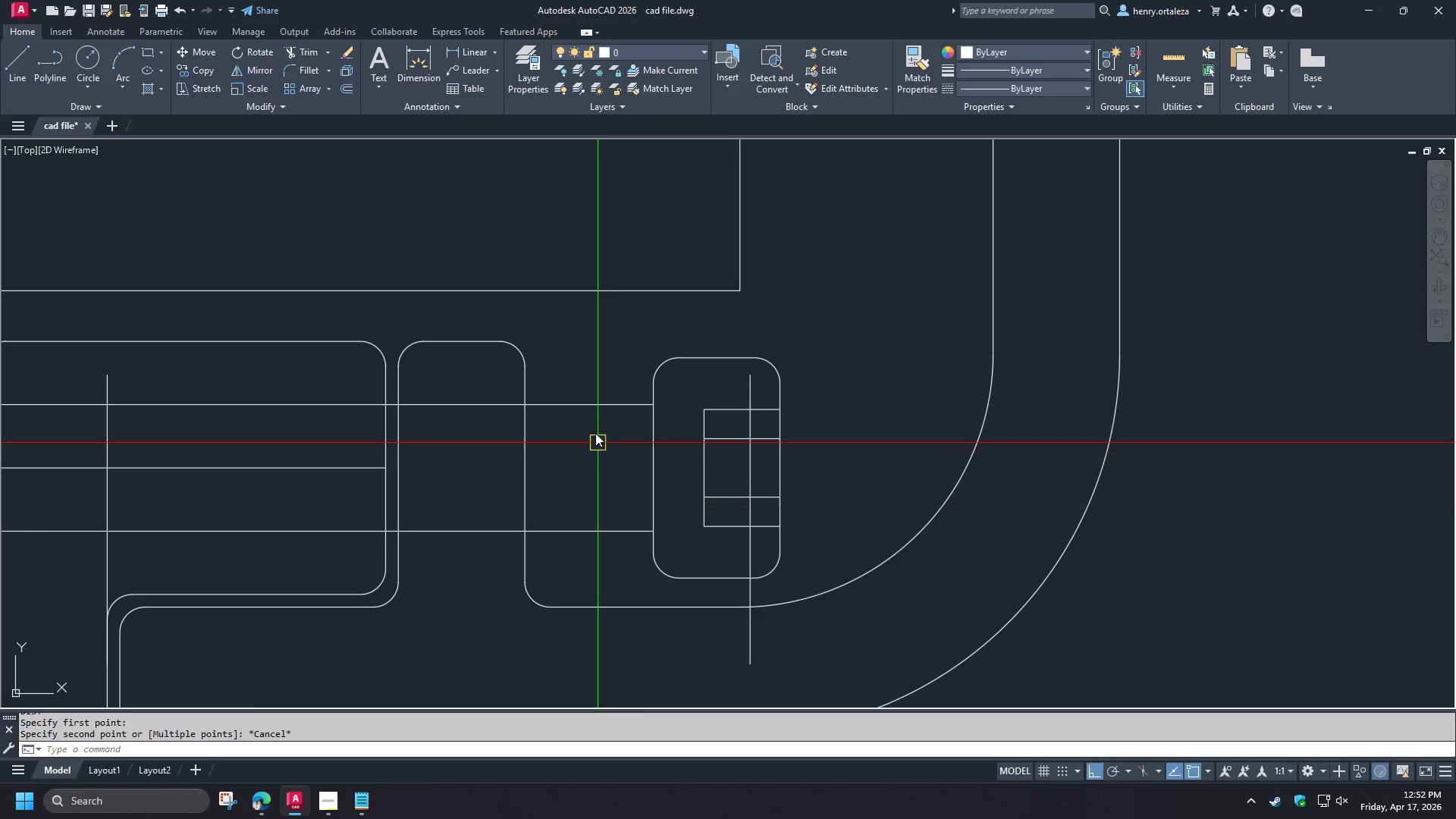 
key(Space)
 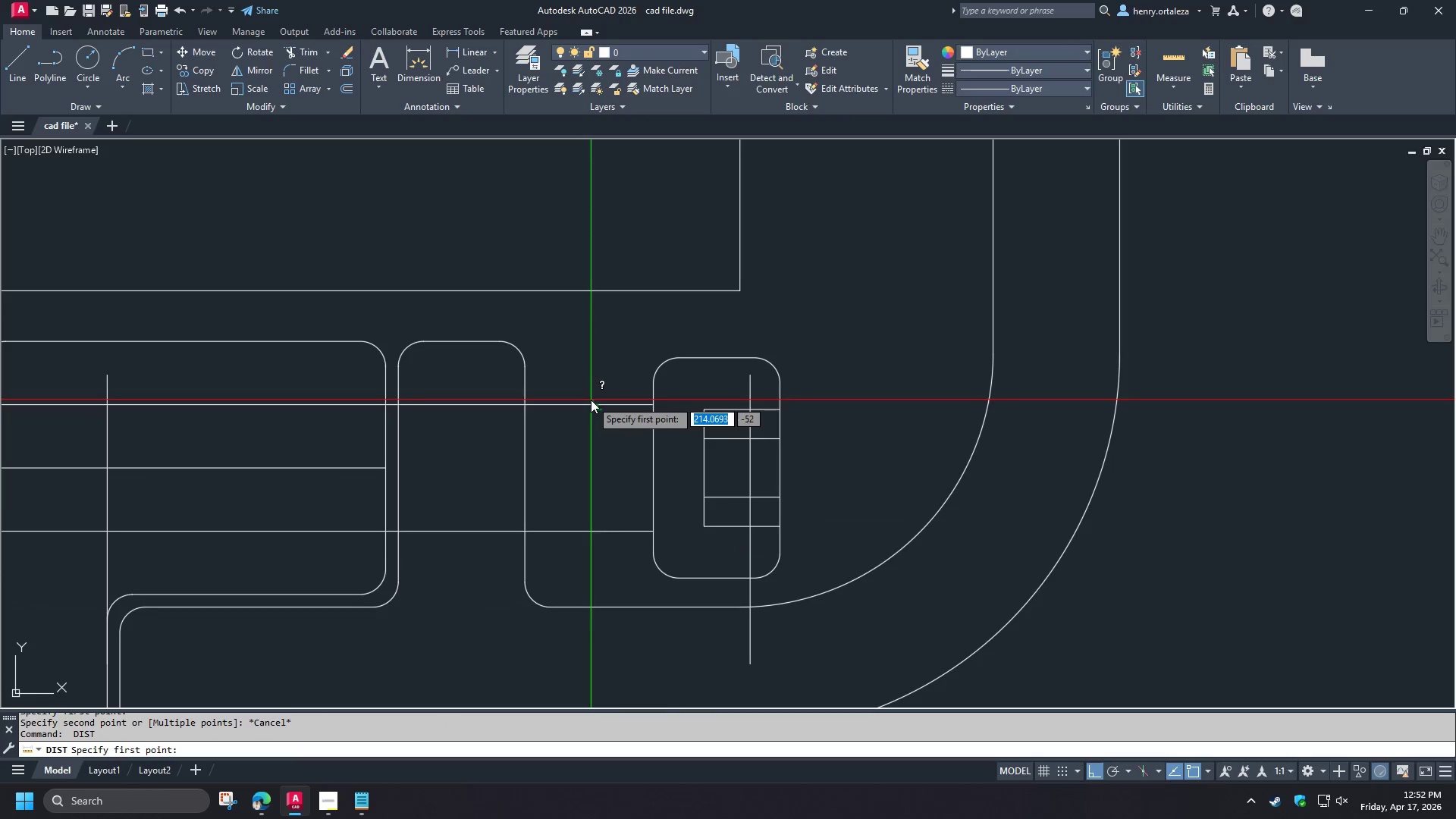 
left_click([591, 400])
 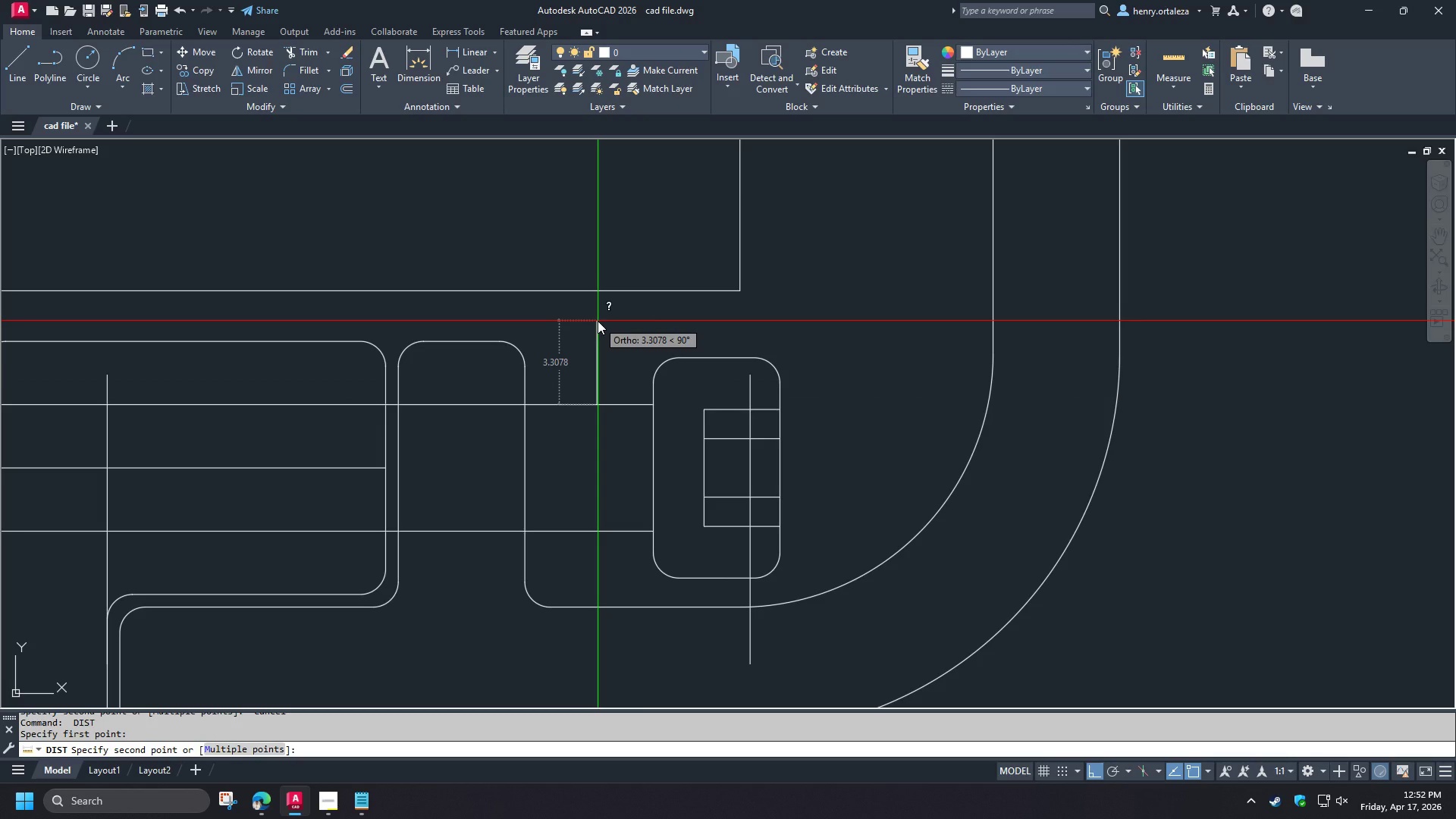 
wait(5.66)
 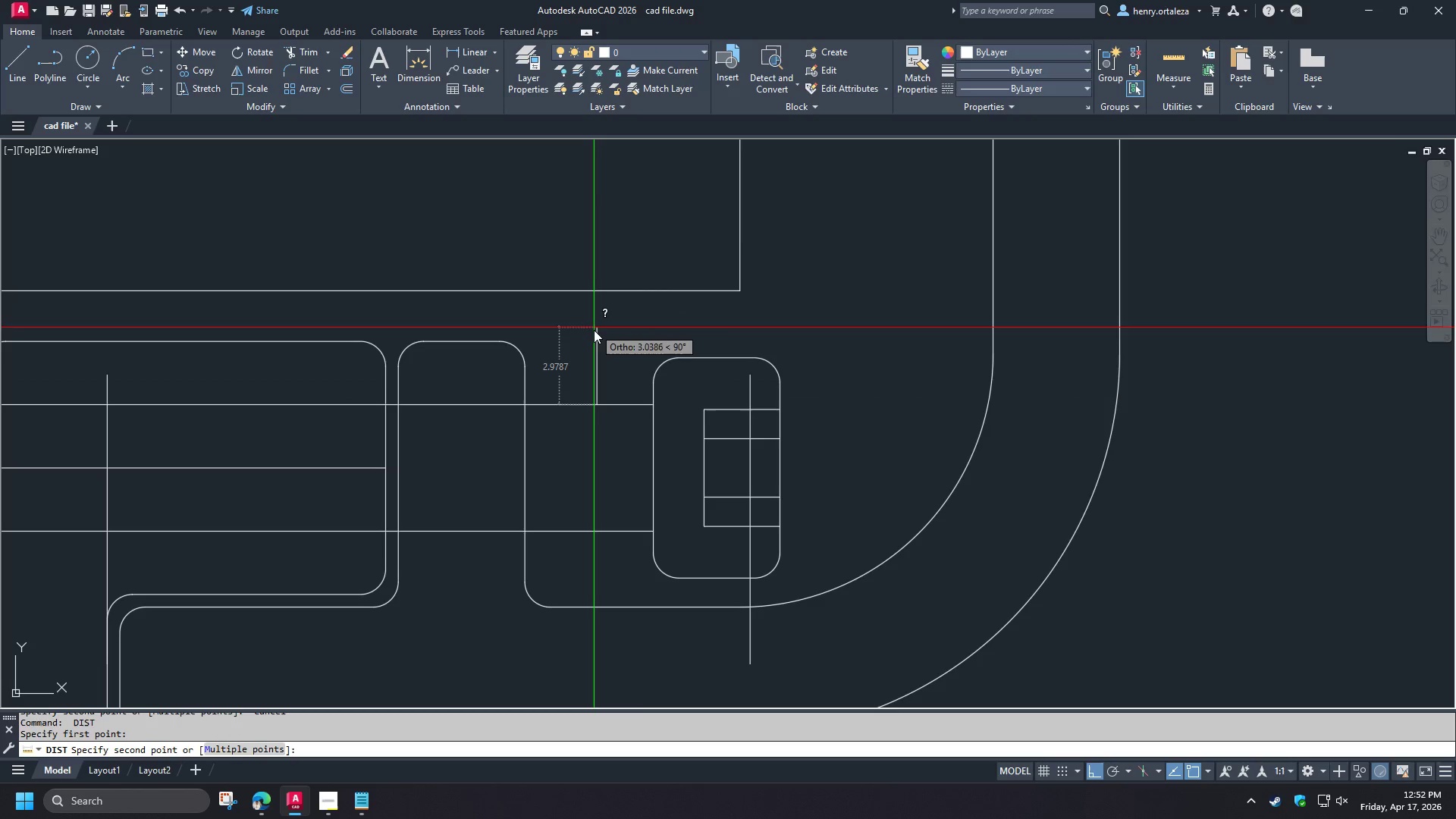 
key(Escape)
 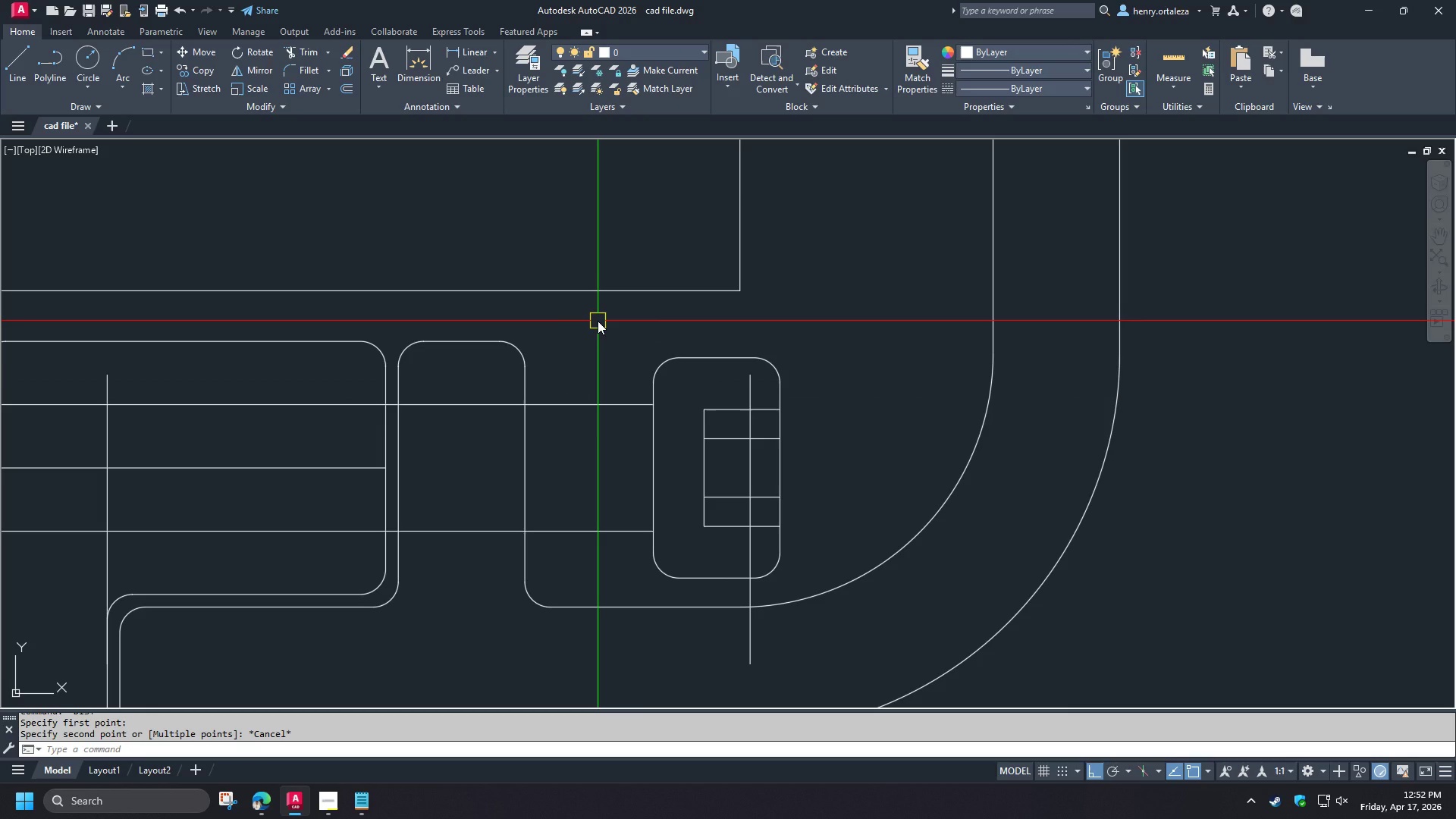 
wait(8.75)
 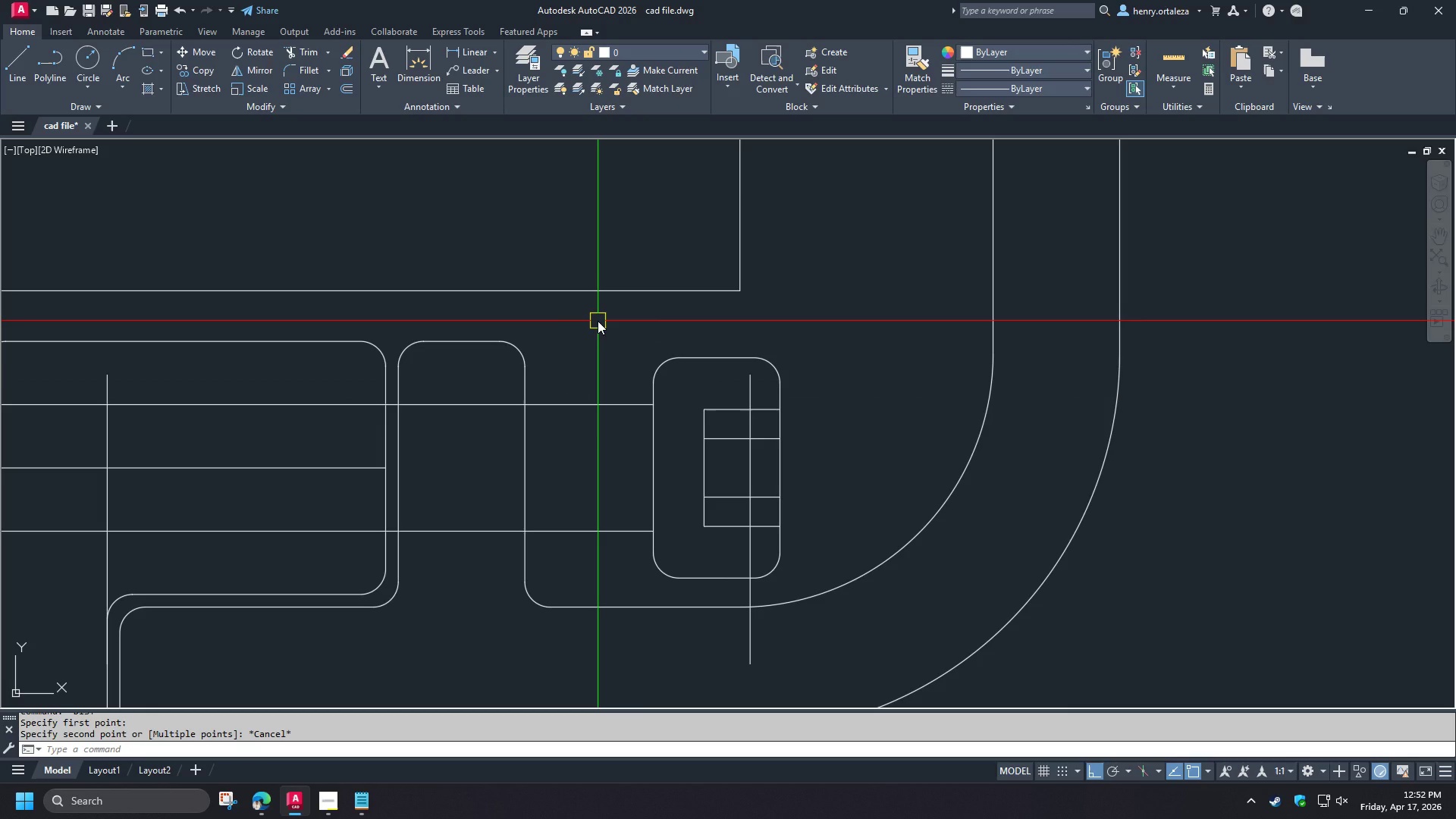 
key(Escape)
 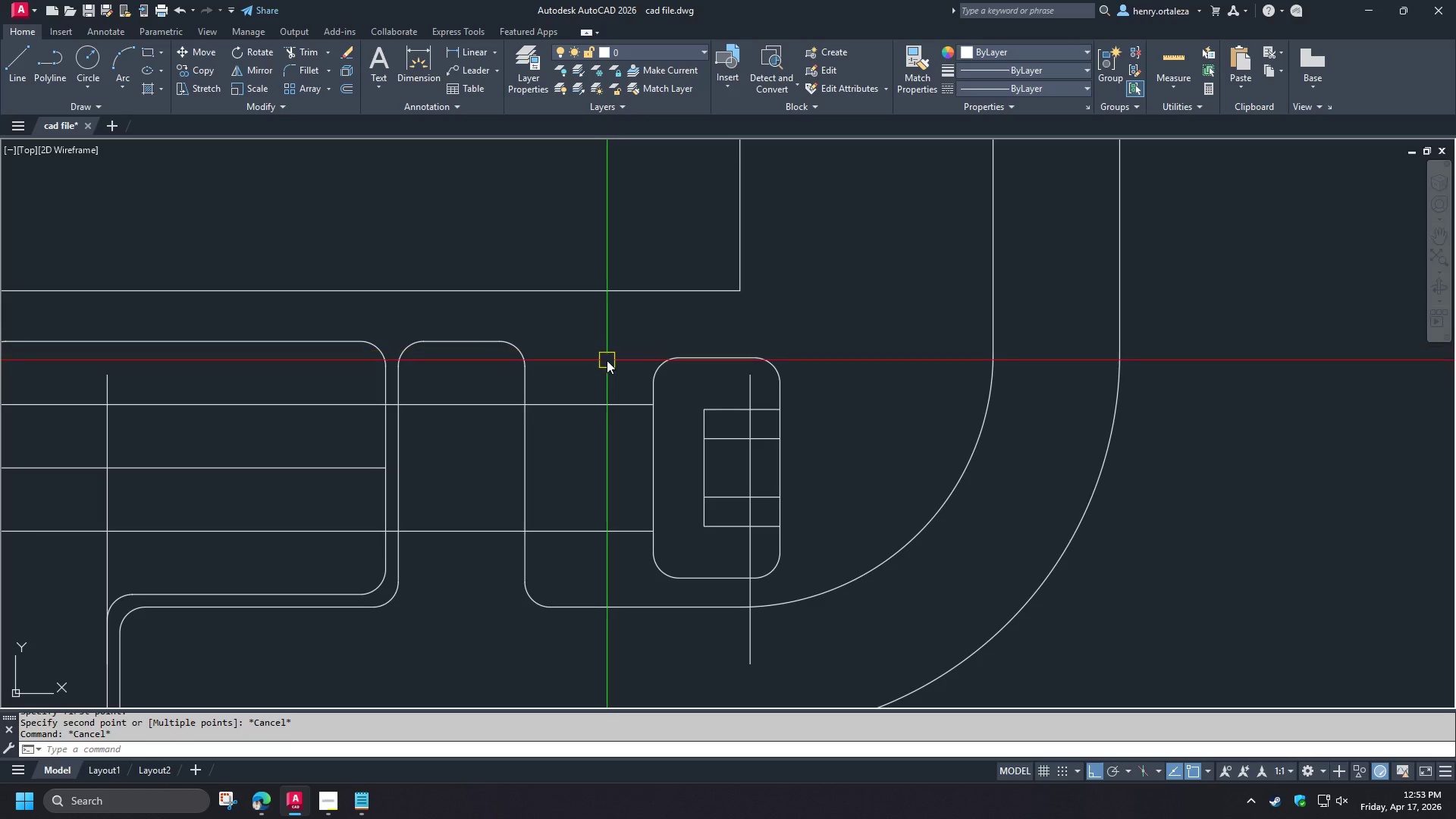 
type(re )
 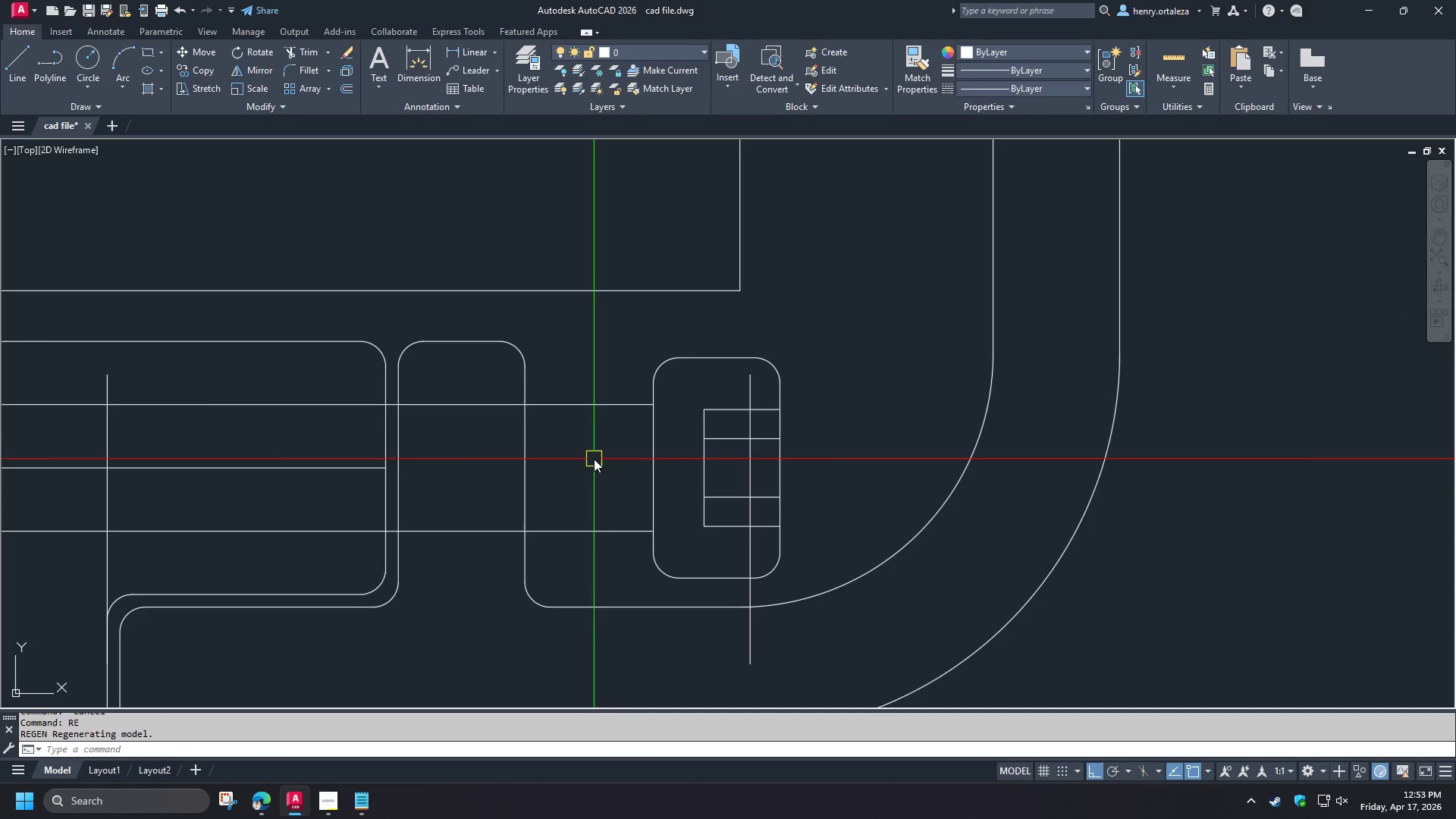 
scroll: coordinate [594, 459], scroll_direction: down, amount: 2.0
 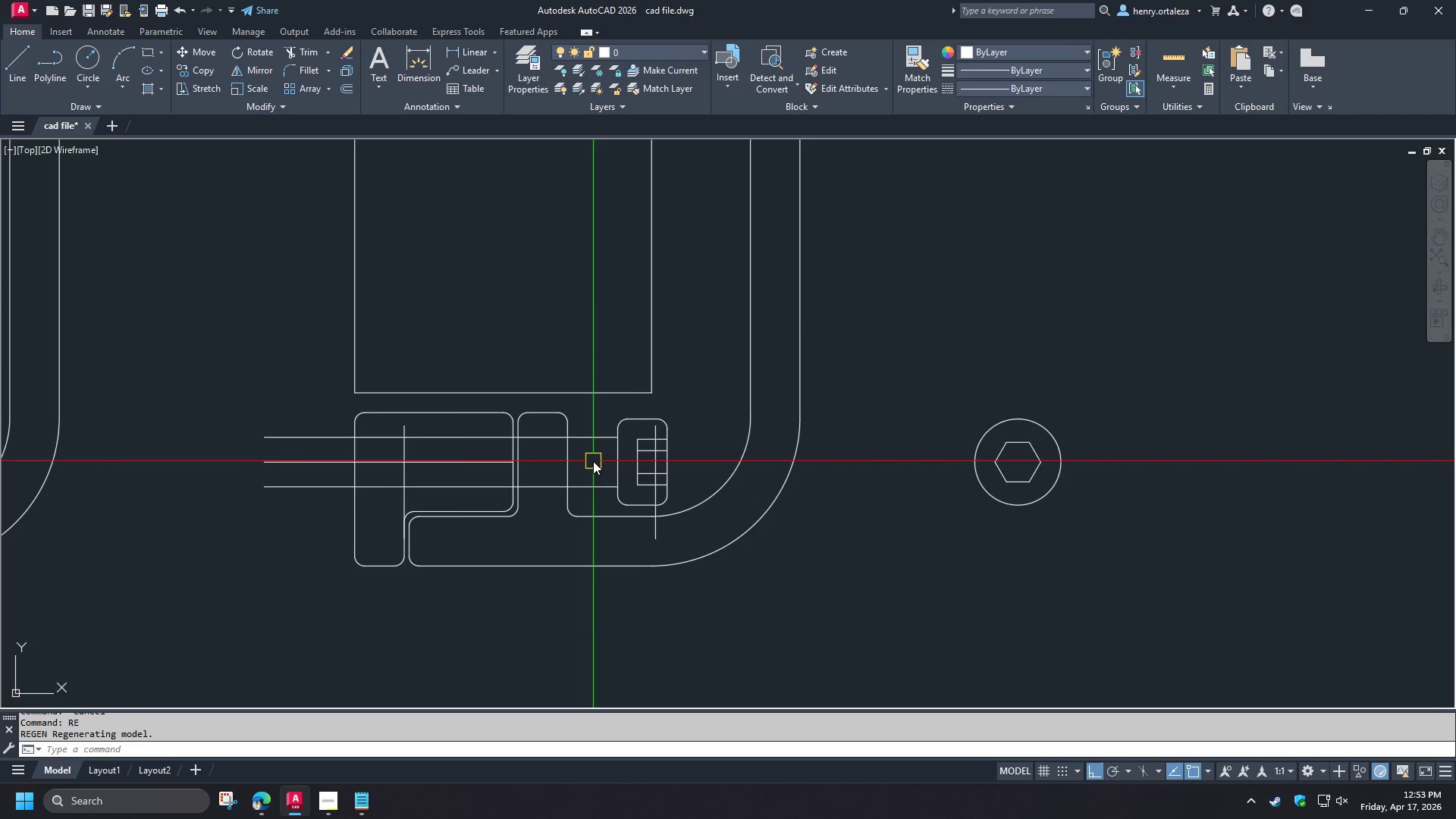 
scroll: coordinate [594, 457], scroll_direction: up, amount: 2.0
 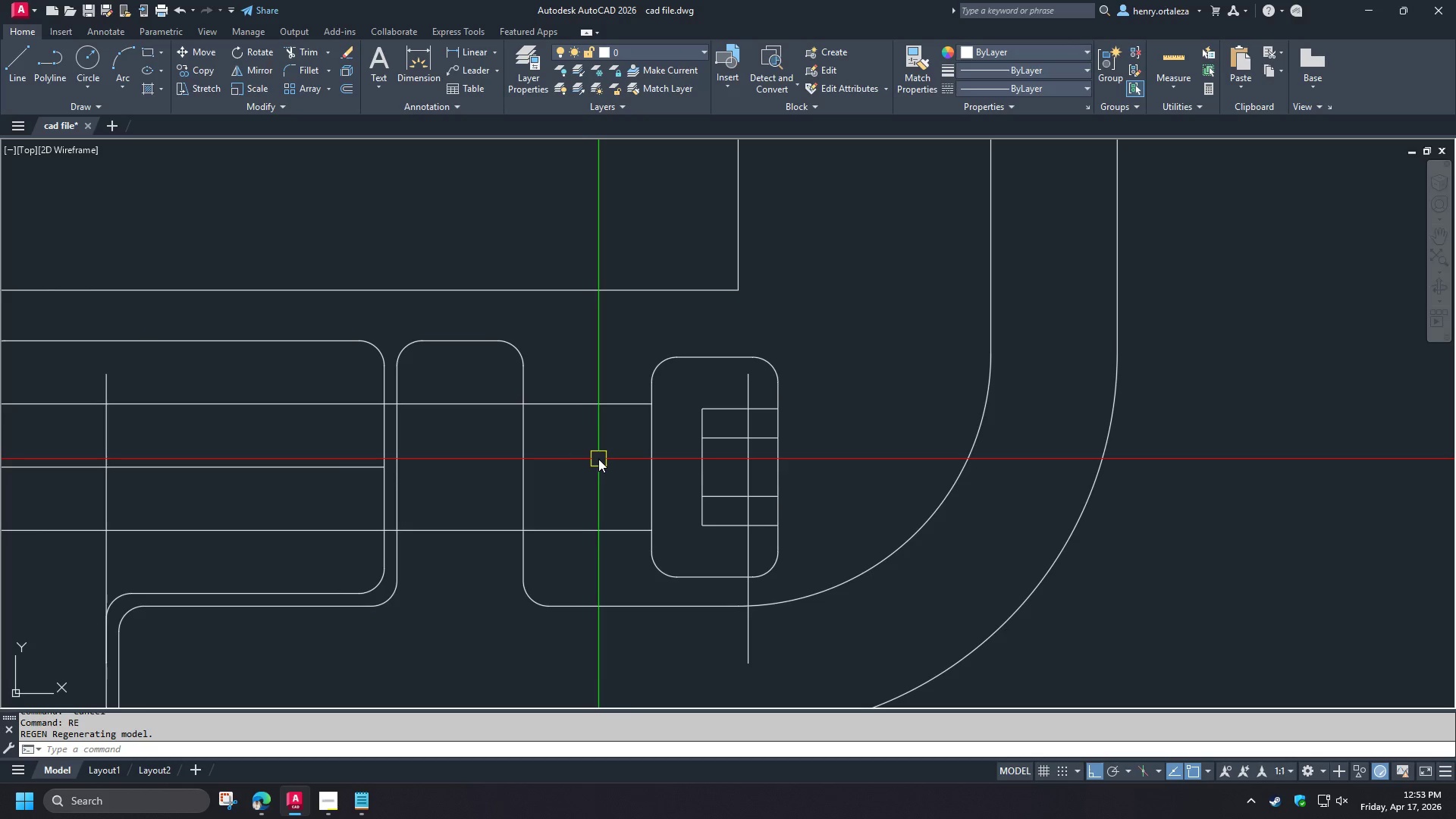 
scroll: coordinate [599, 460], scroll_direction: down, amount: 1.0
 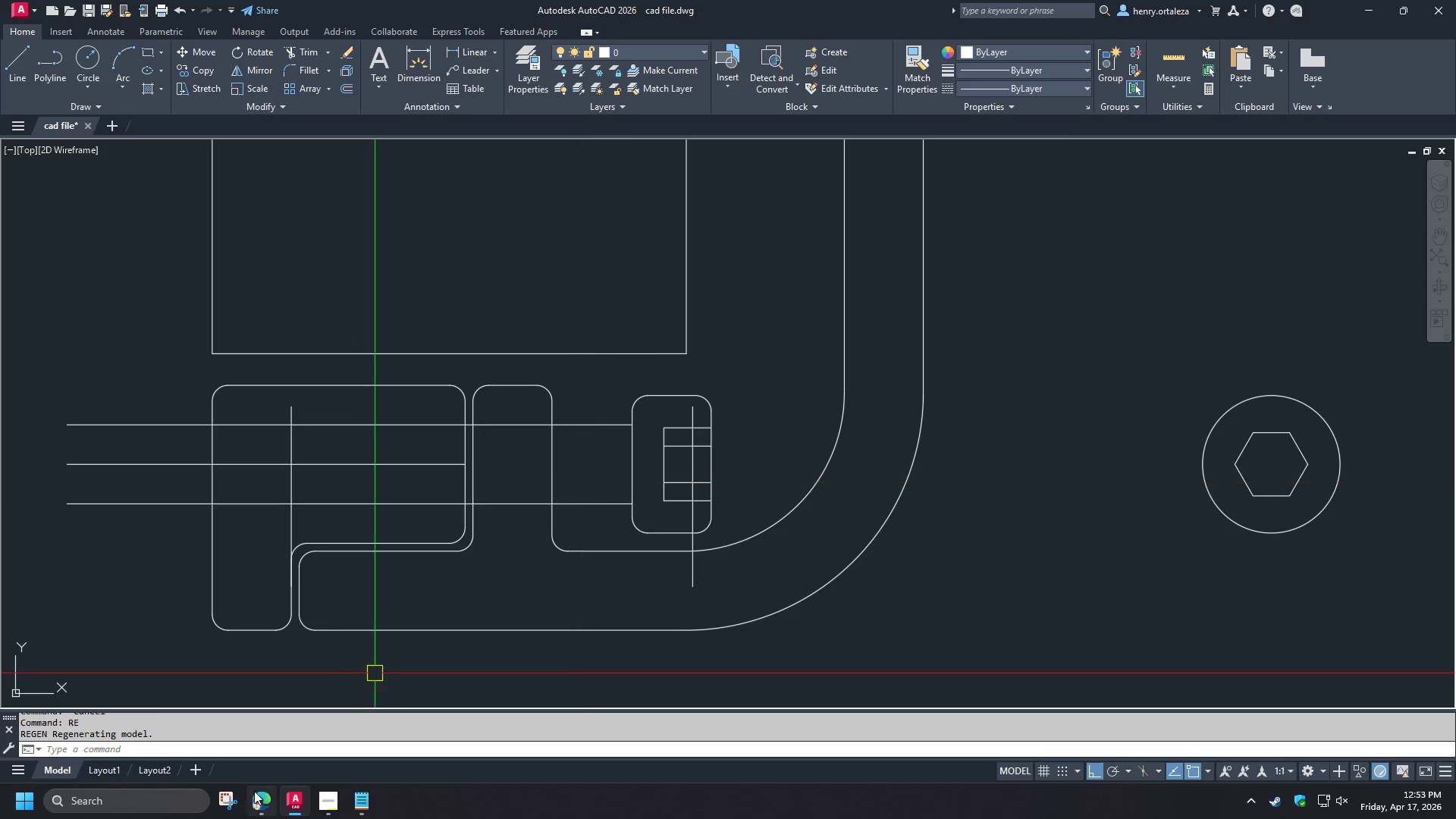 
left_click([258, 807])
 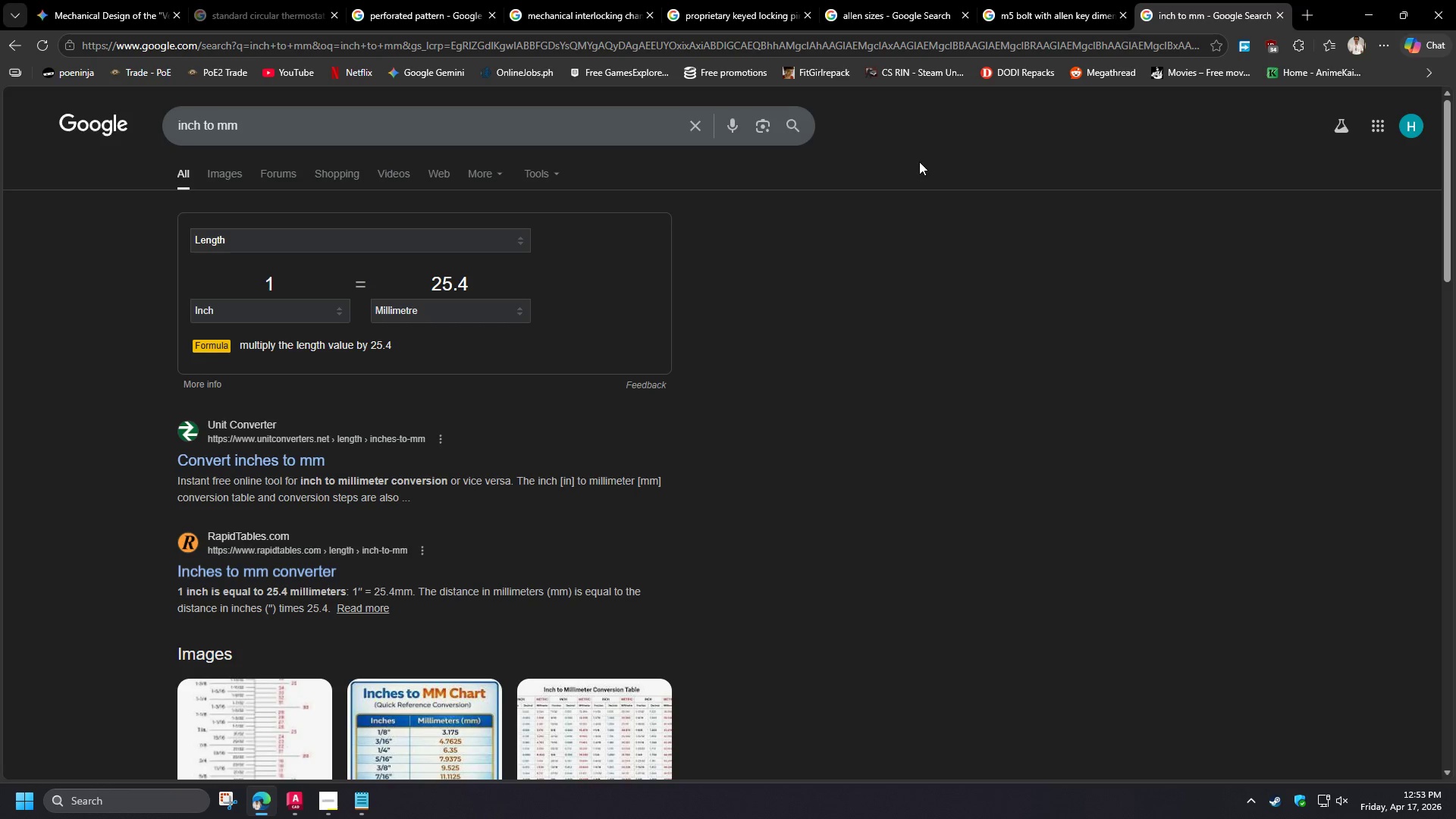 
left_click([1018, 3])
 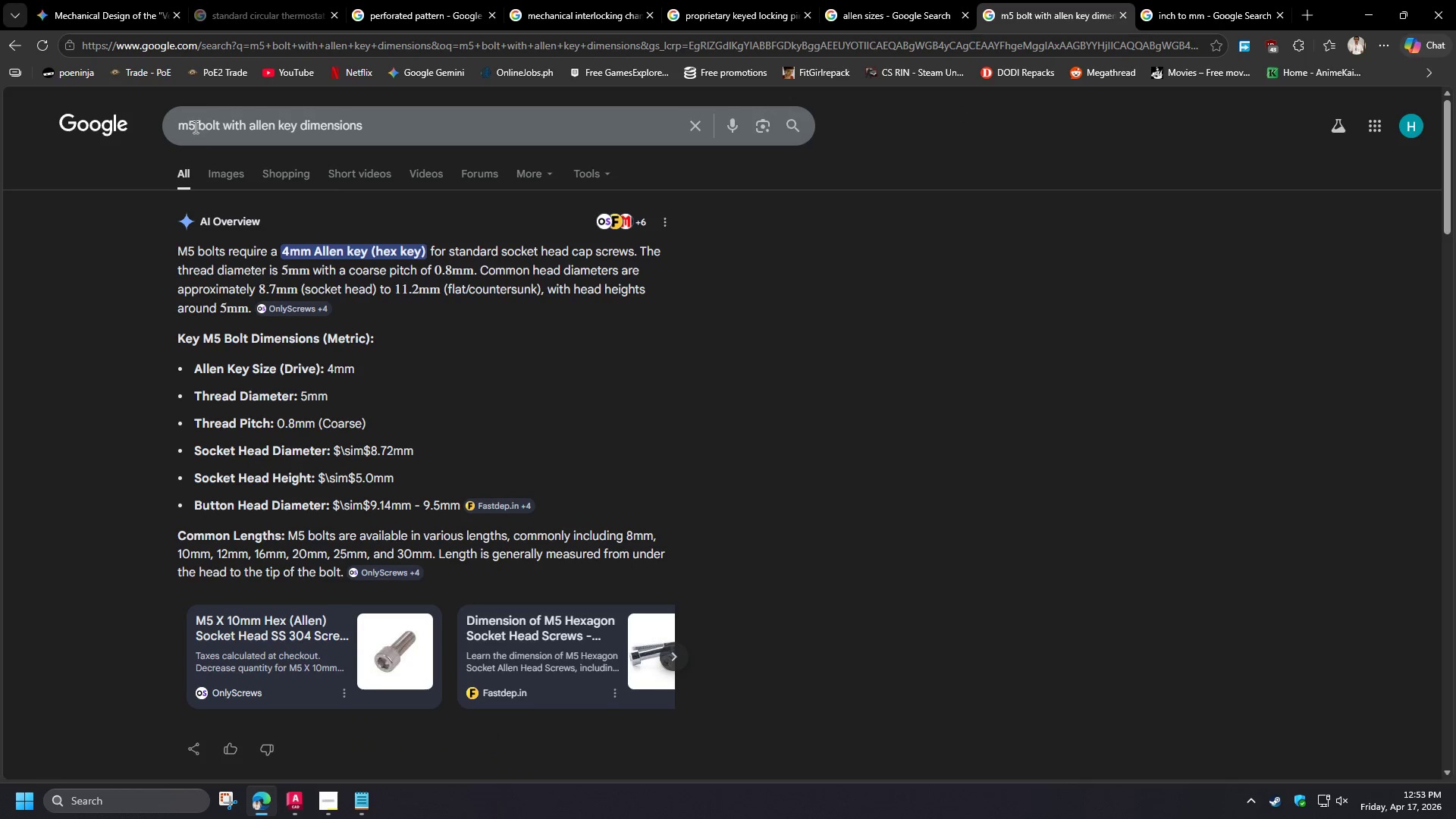 
left_click_drag(start_coordinate=[191, 127], to_coordinate=[196, 132])
 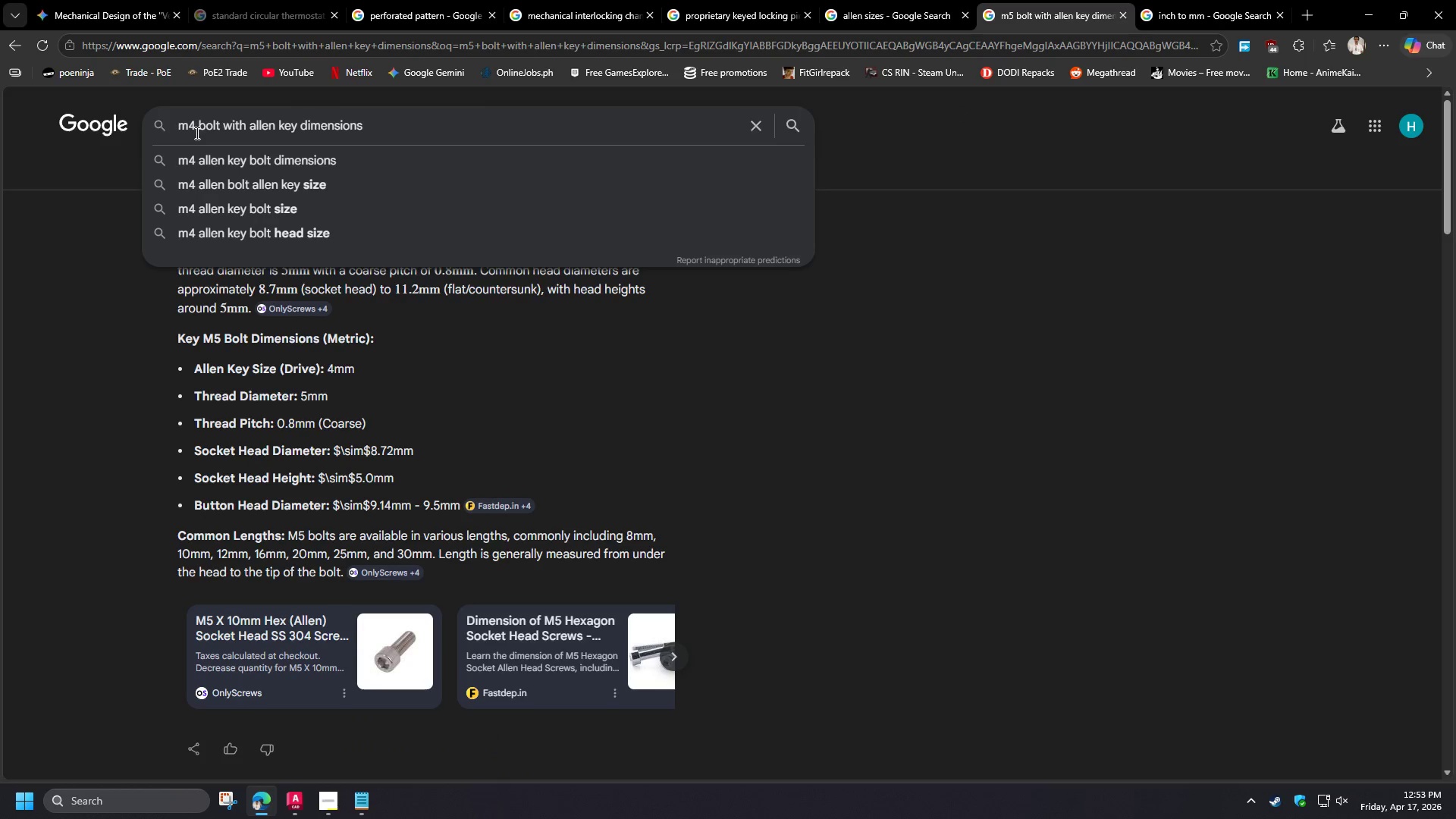 
key(4)
 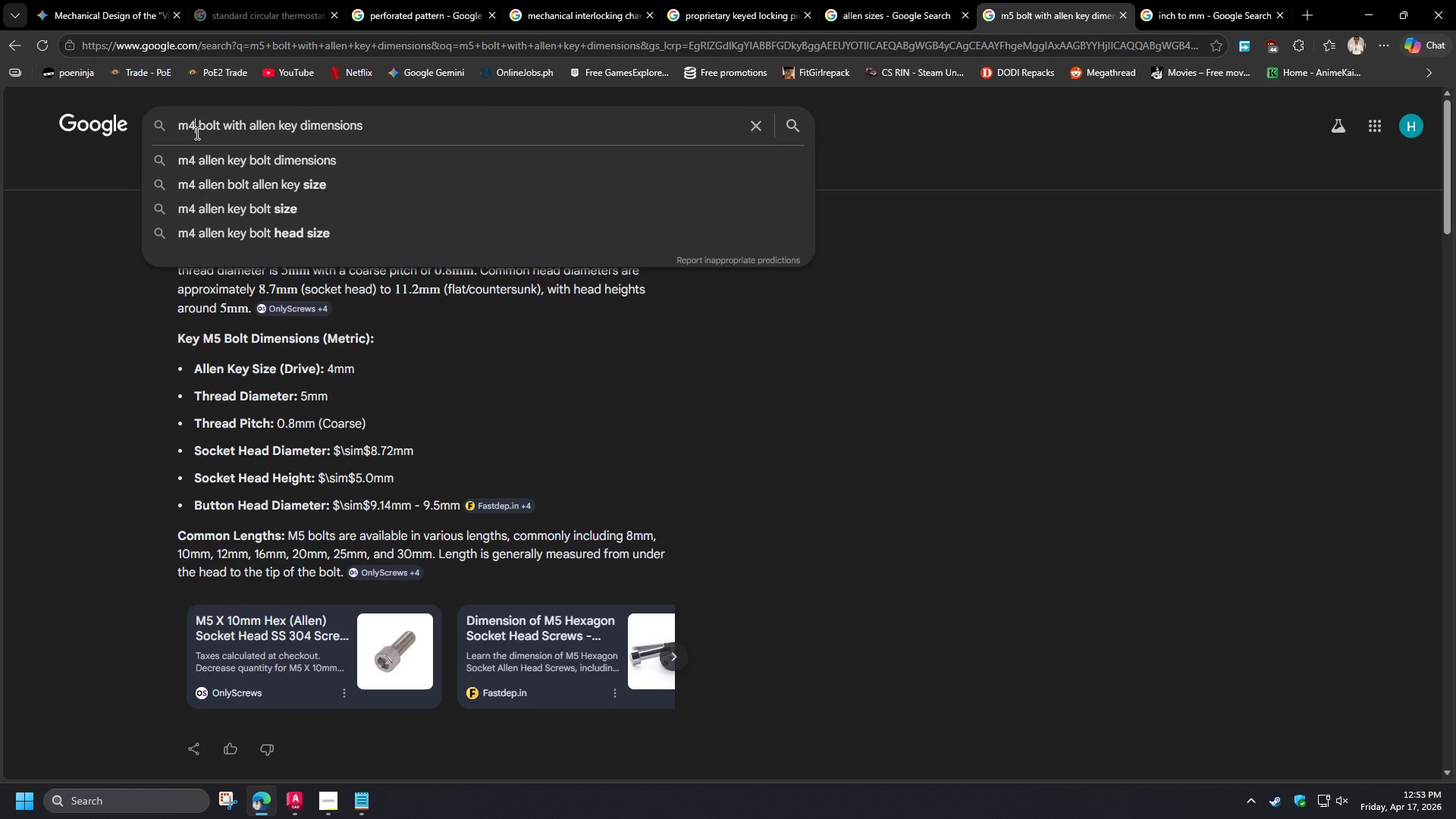 
key(NumpadEnter)
 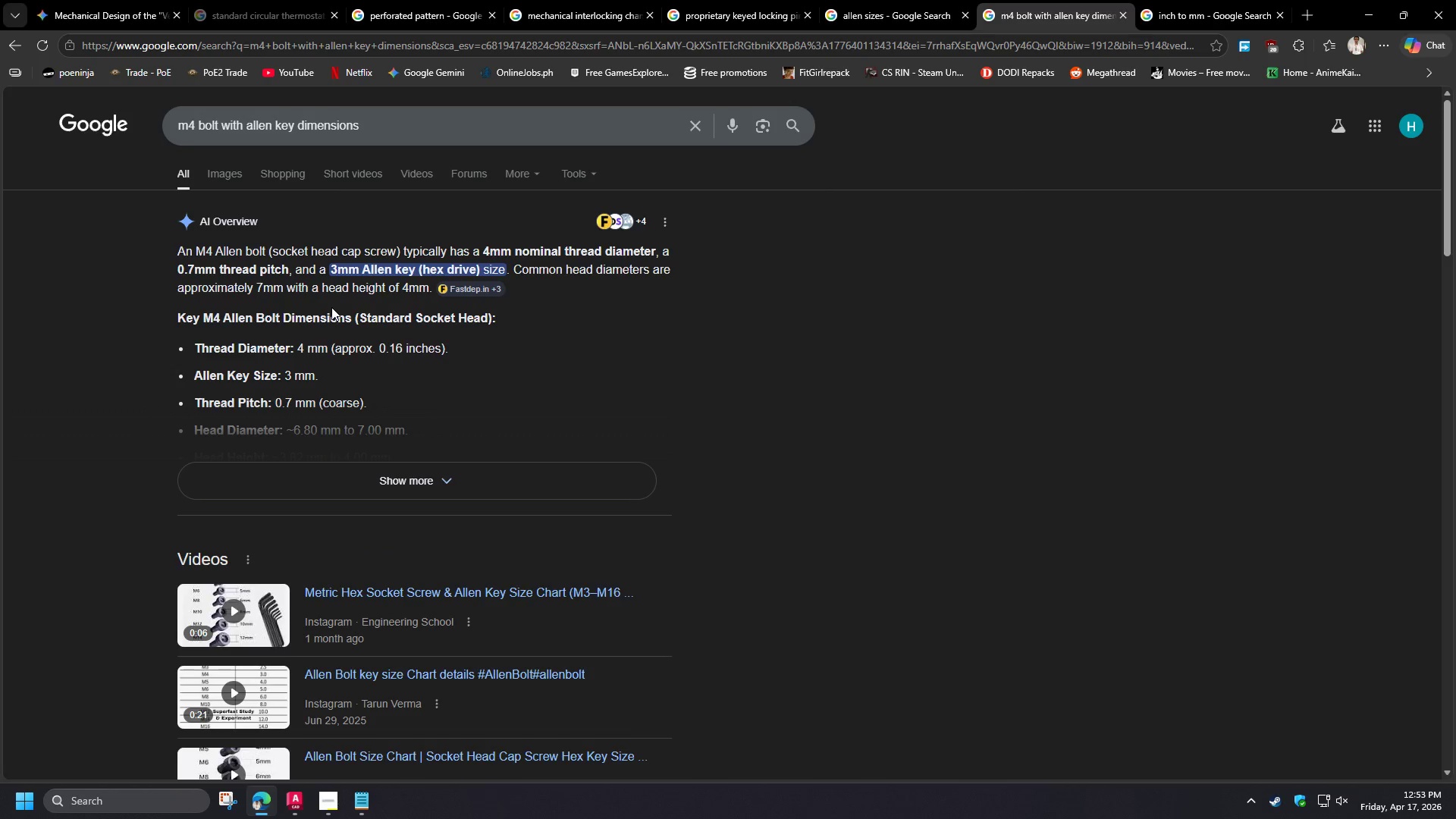 
wait(9.24)
 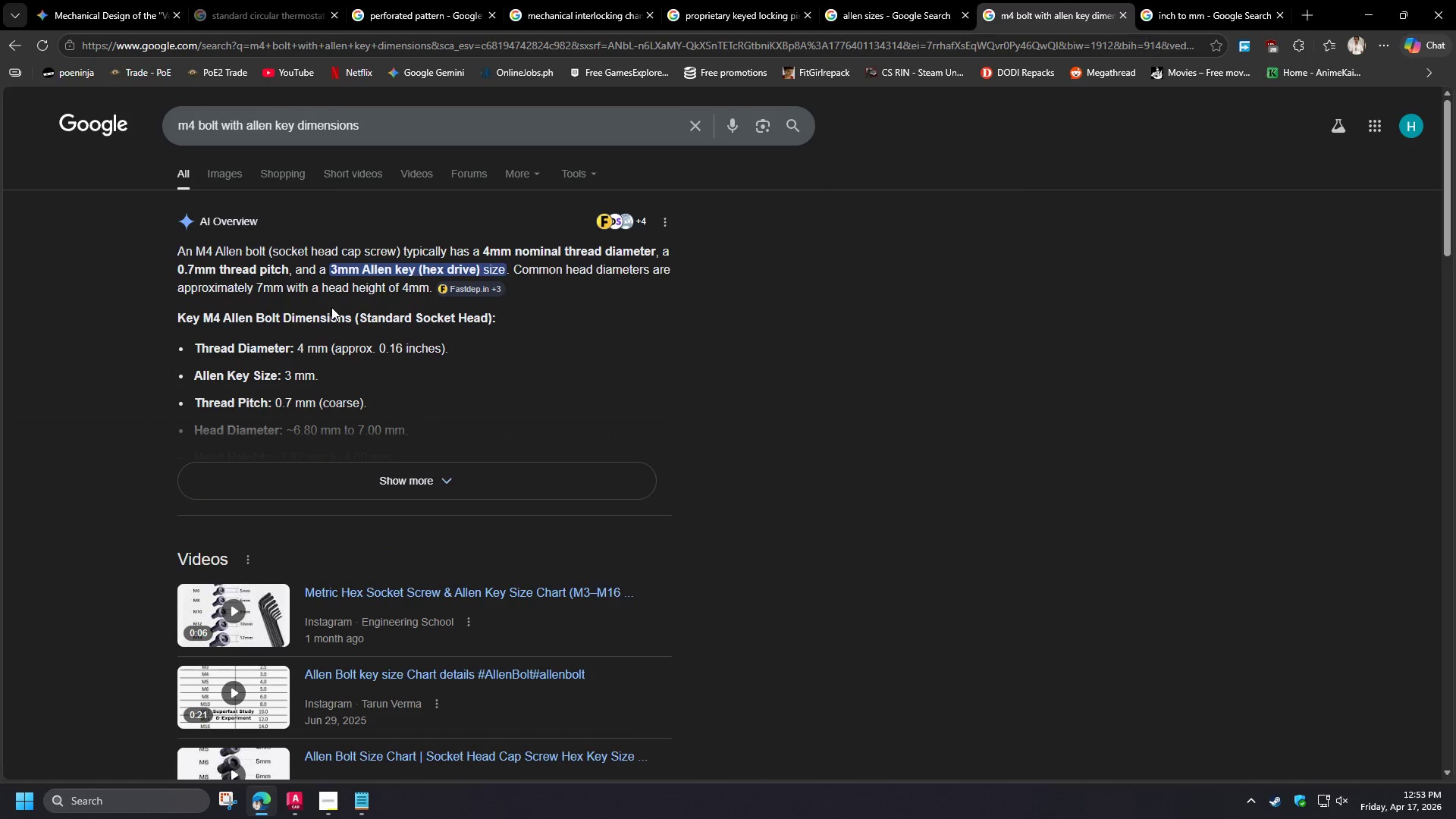 
mouse_move([288, 760])
 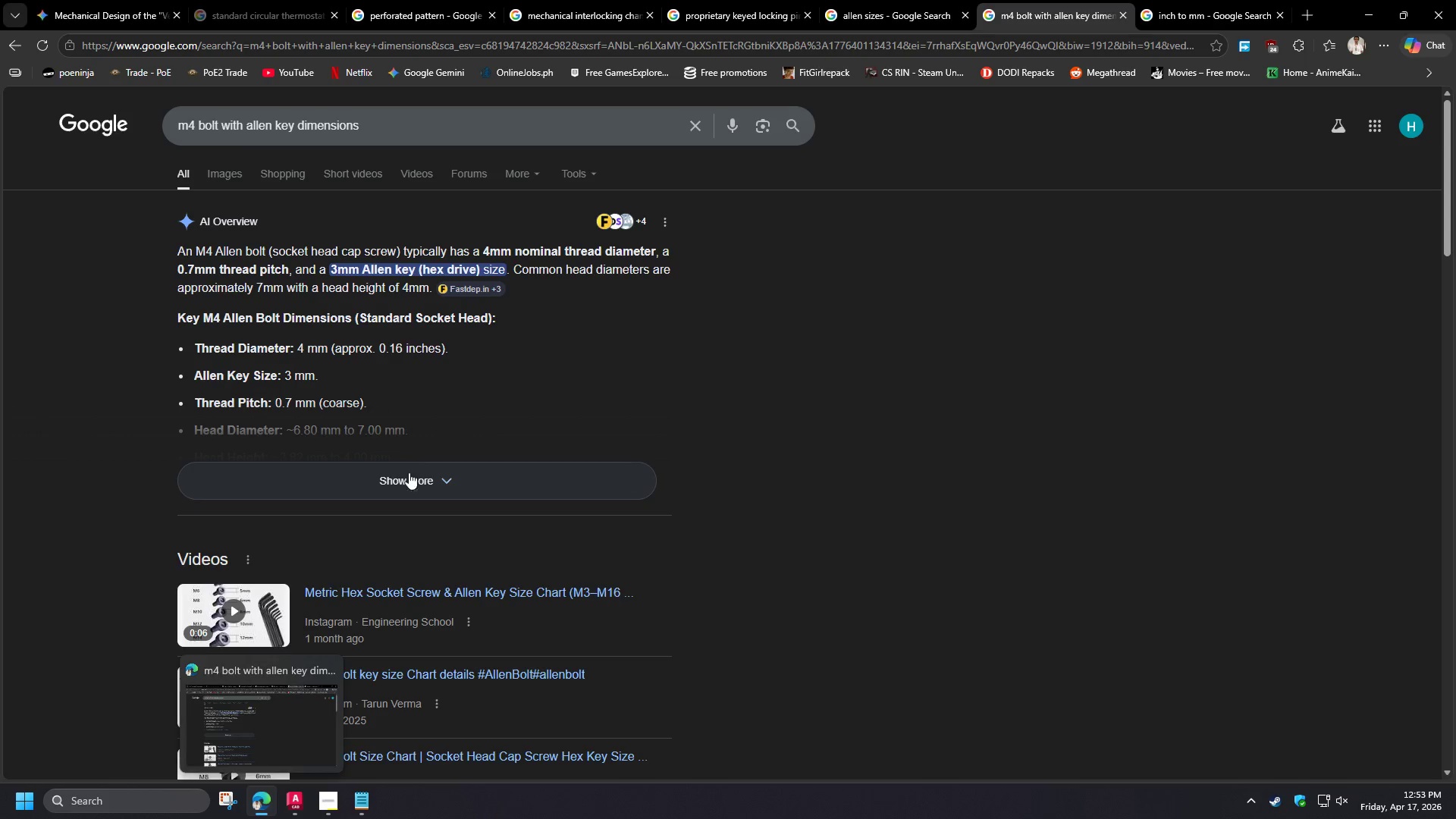 
left_click([409, 482])
 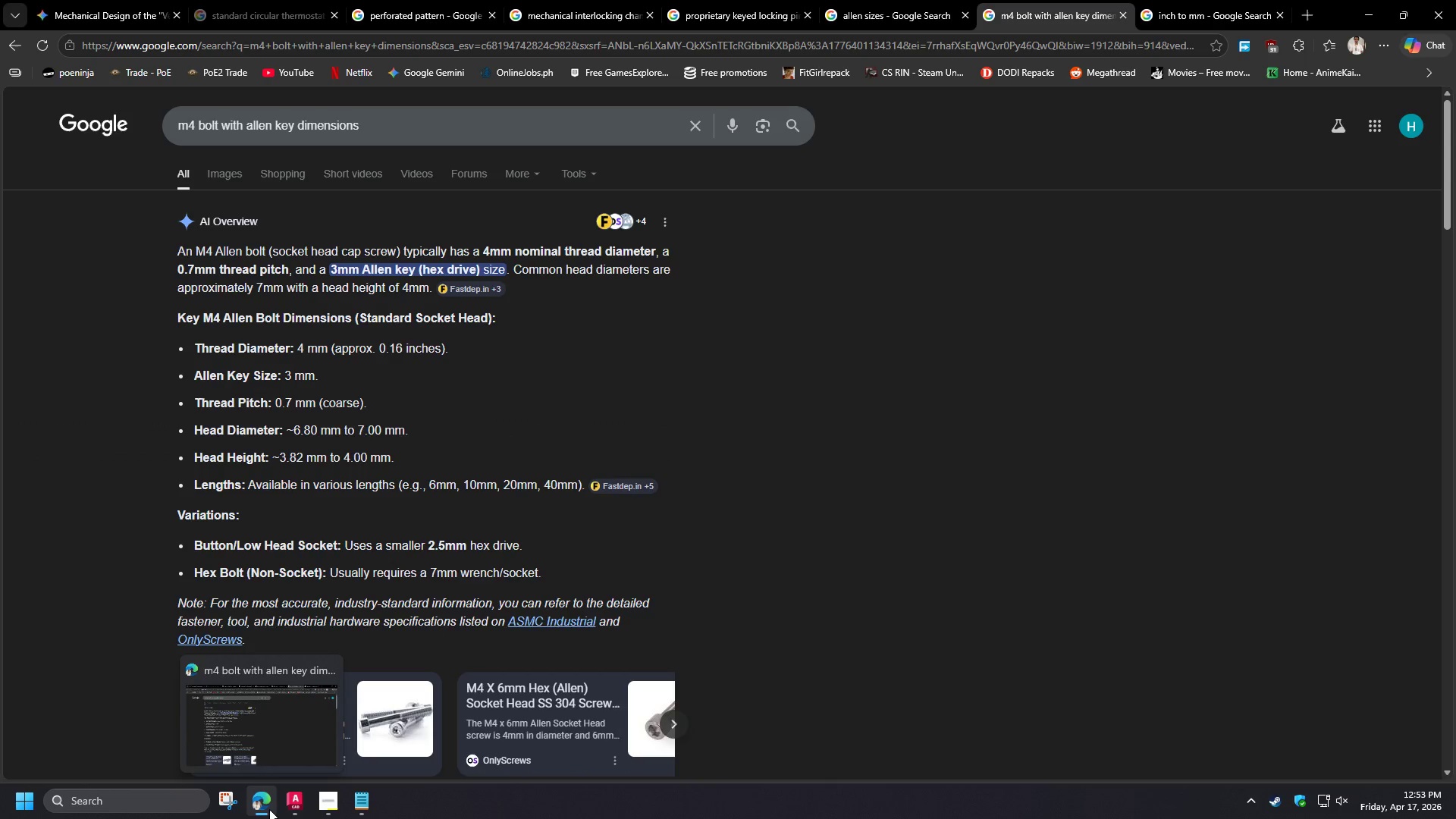 
left_click([269, 809])
 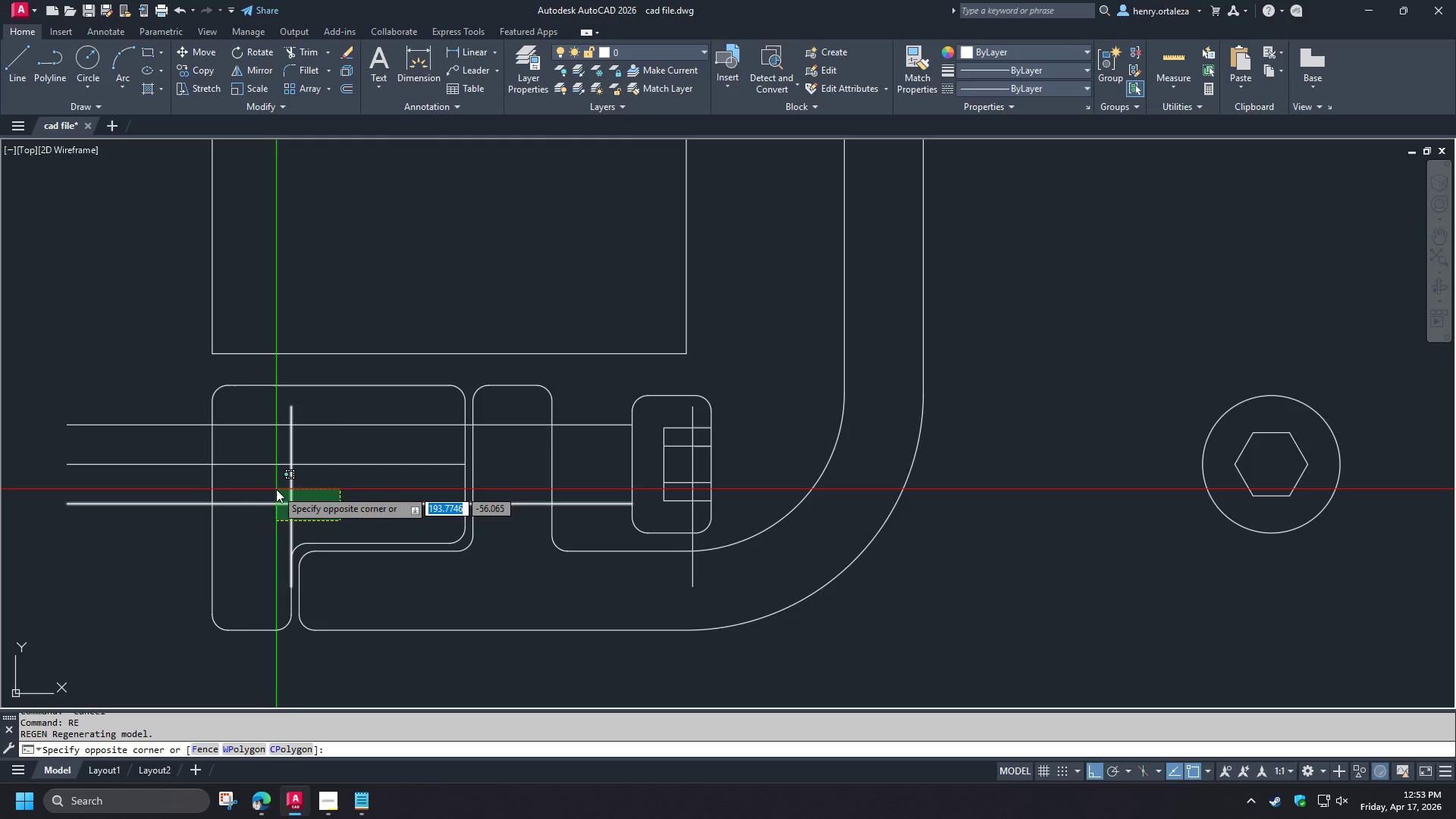 
key(E)
 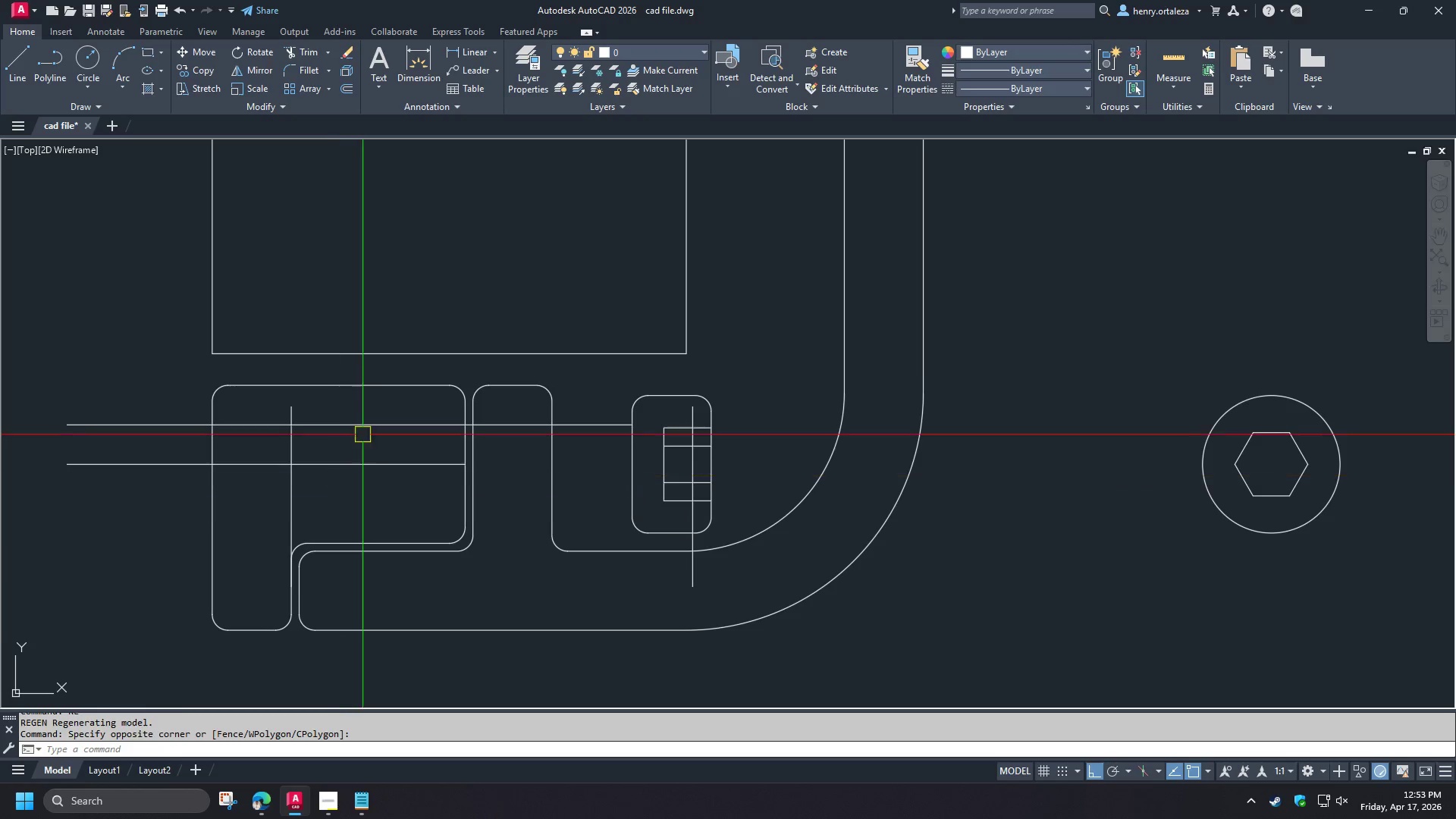 
key(Space)
 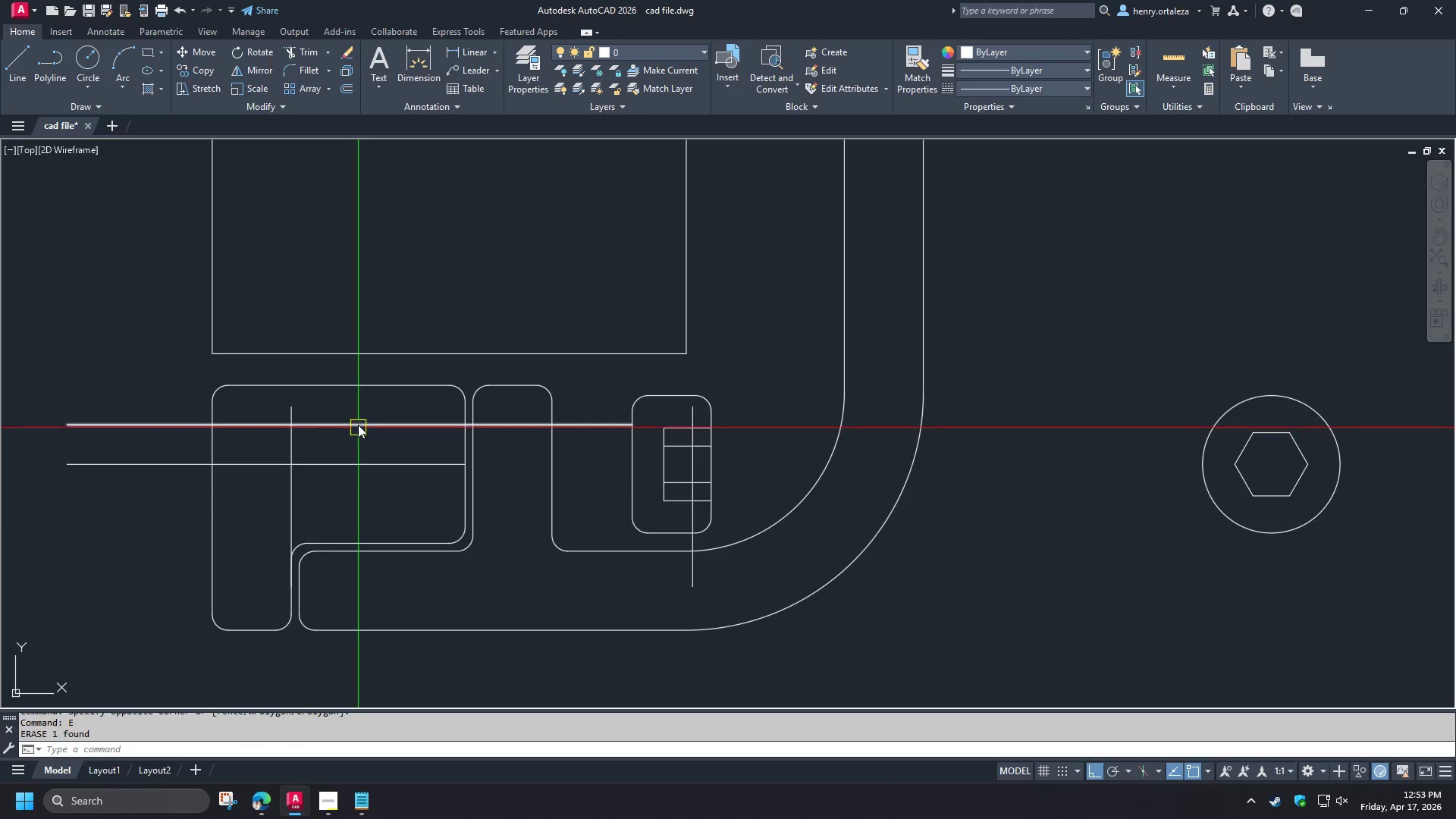 
left_click([358, 423])
 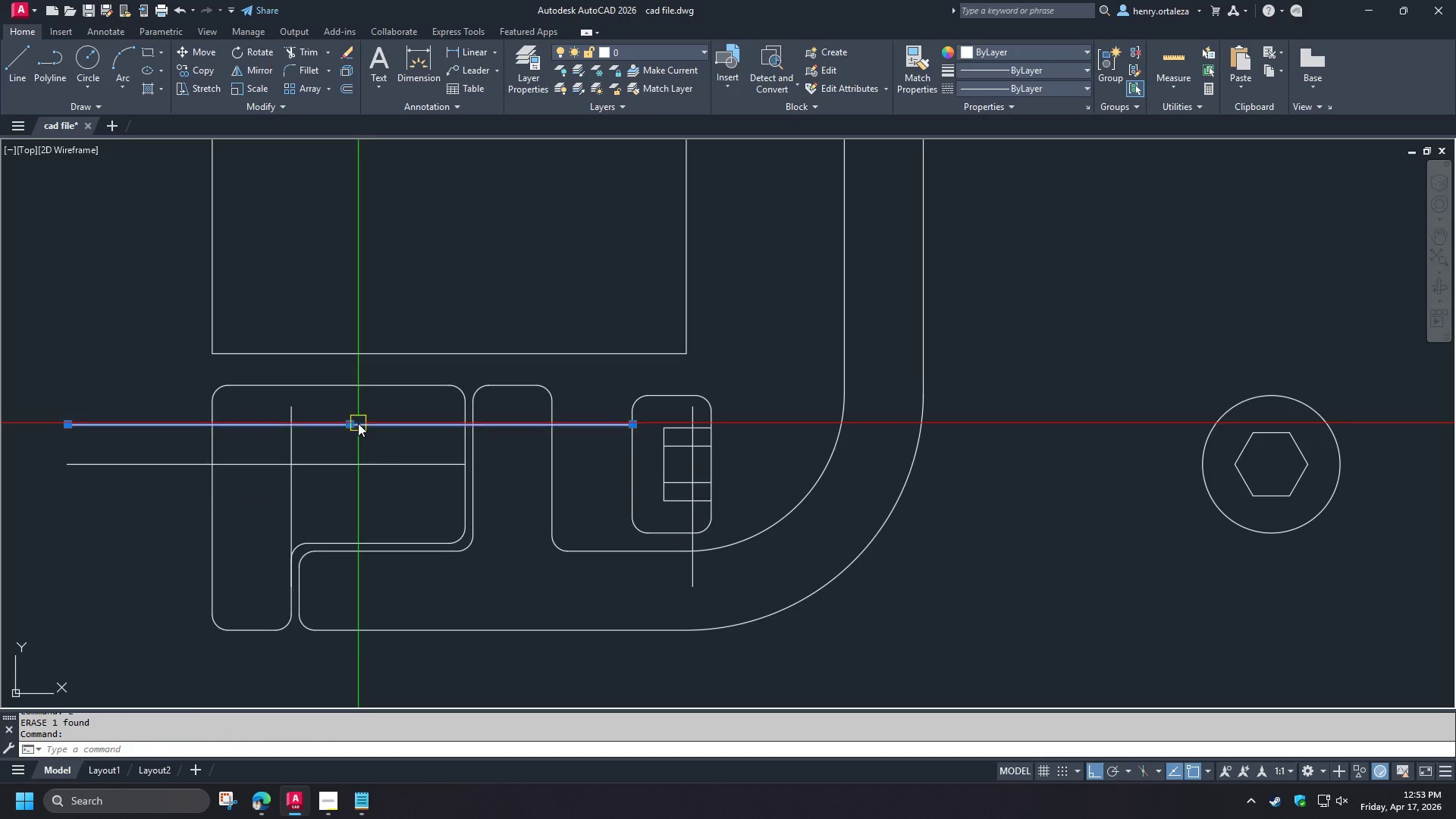 
key(E)
 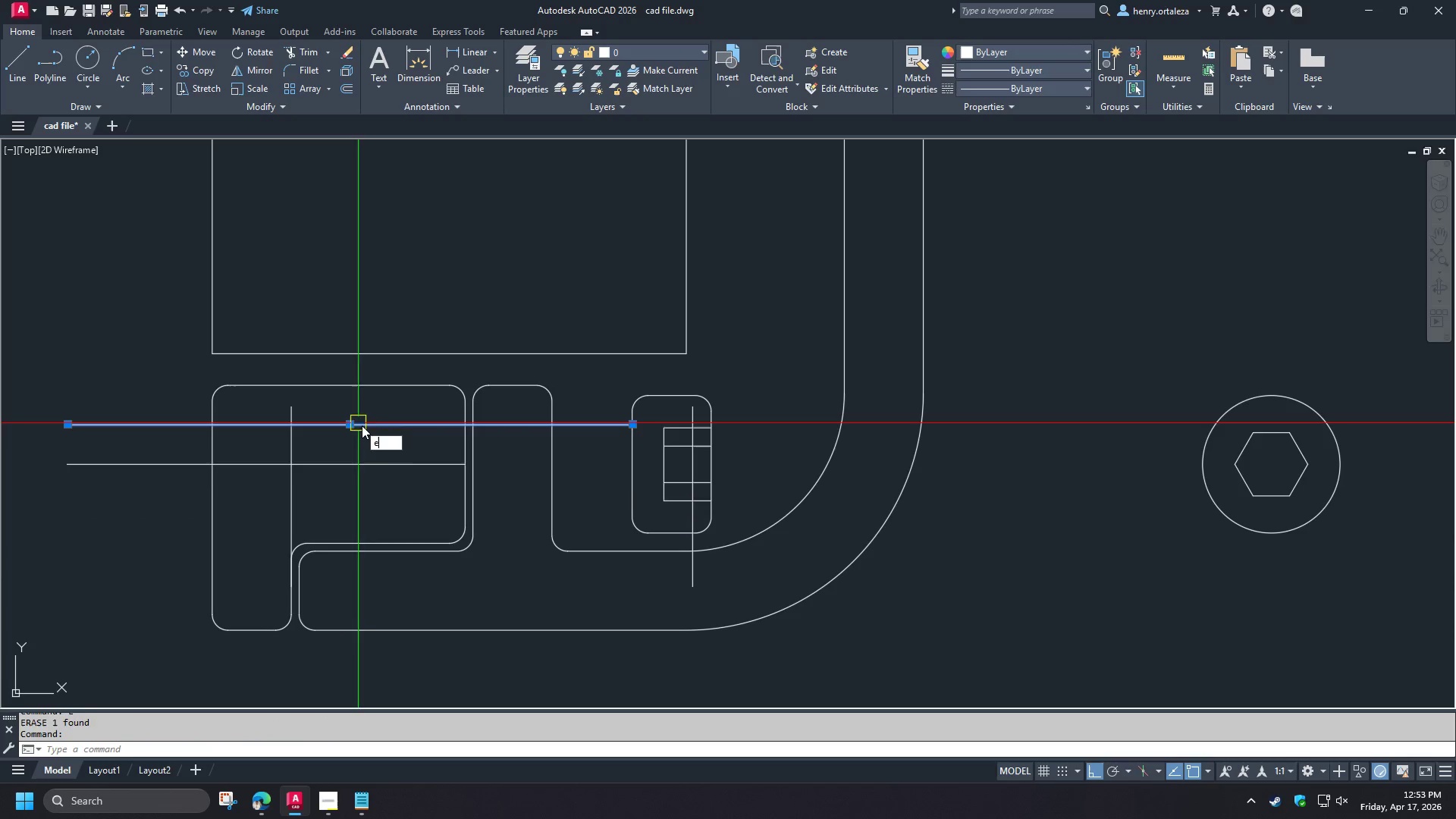 
key(Space)
 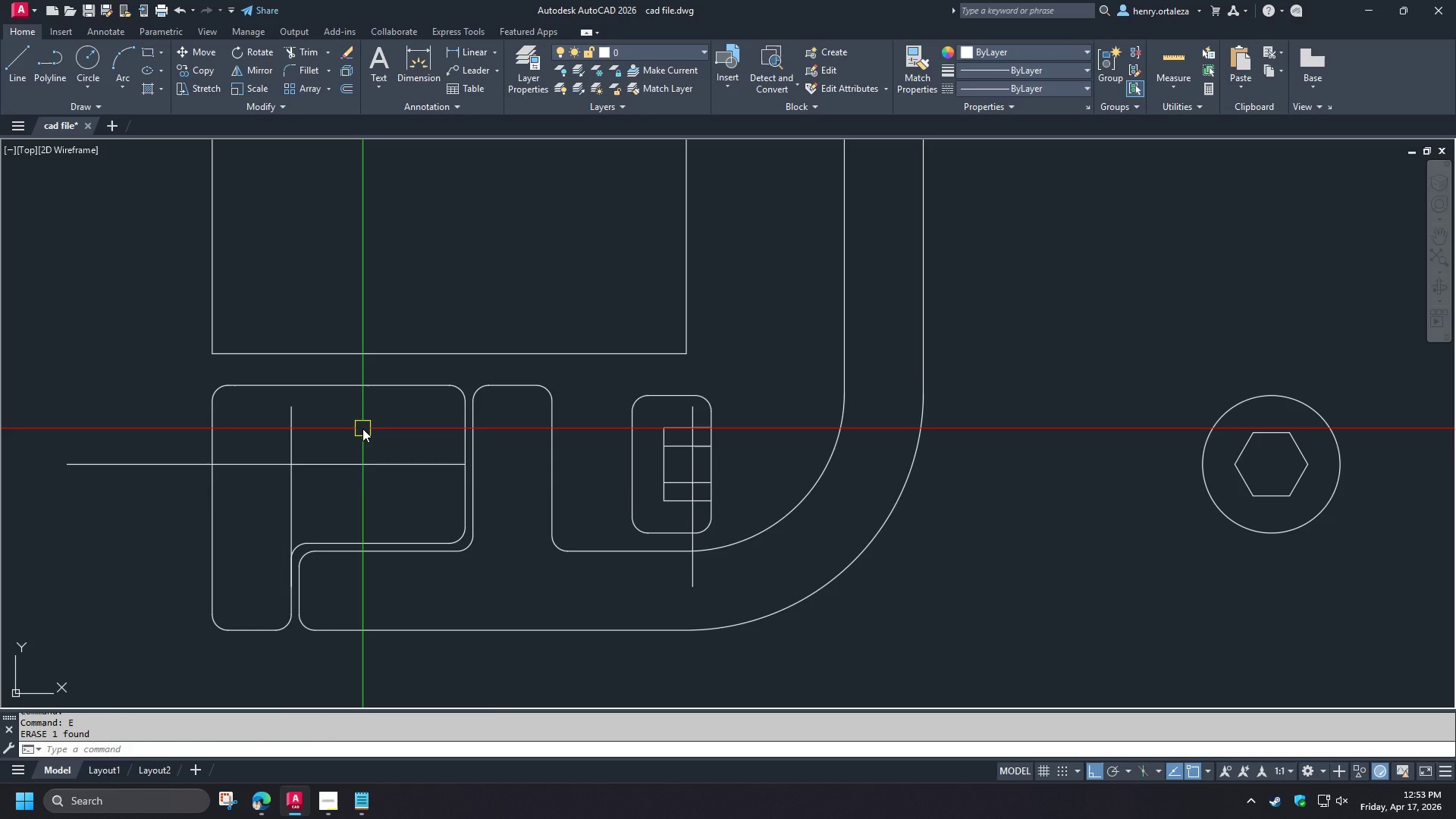 
key(O)
 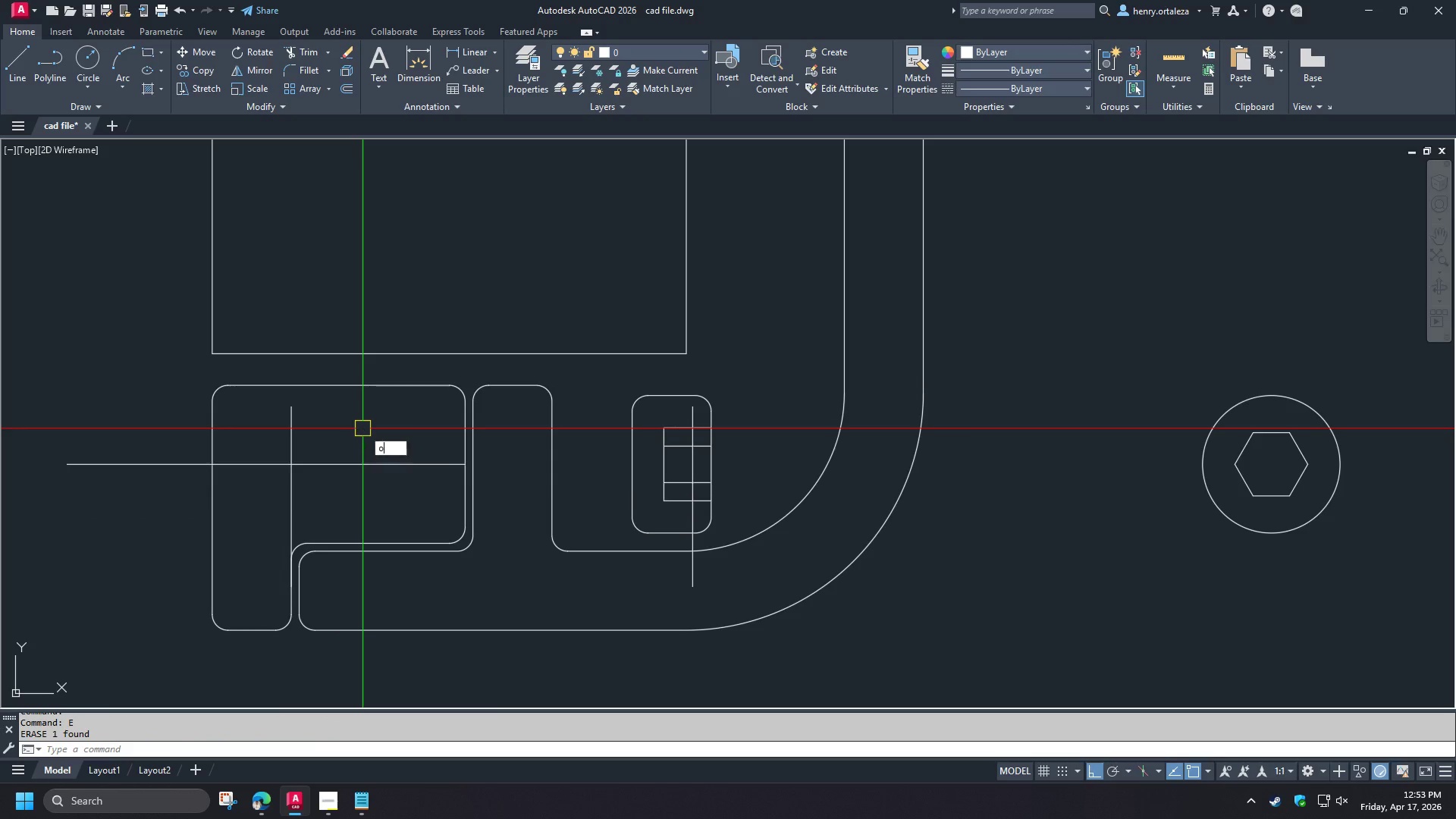 
key(Space)
 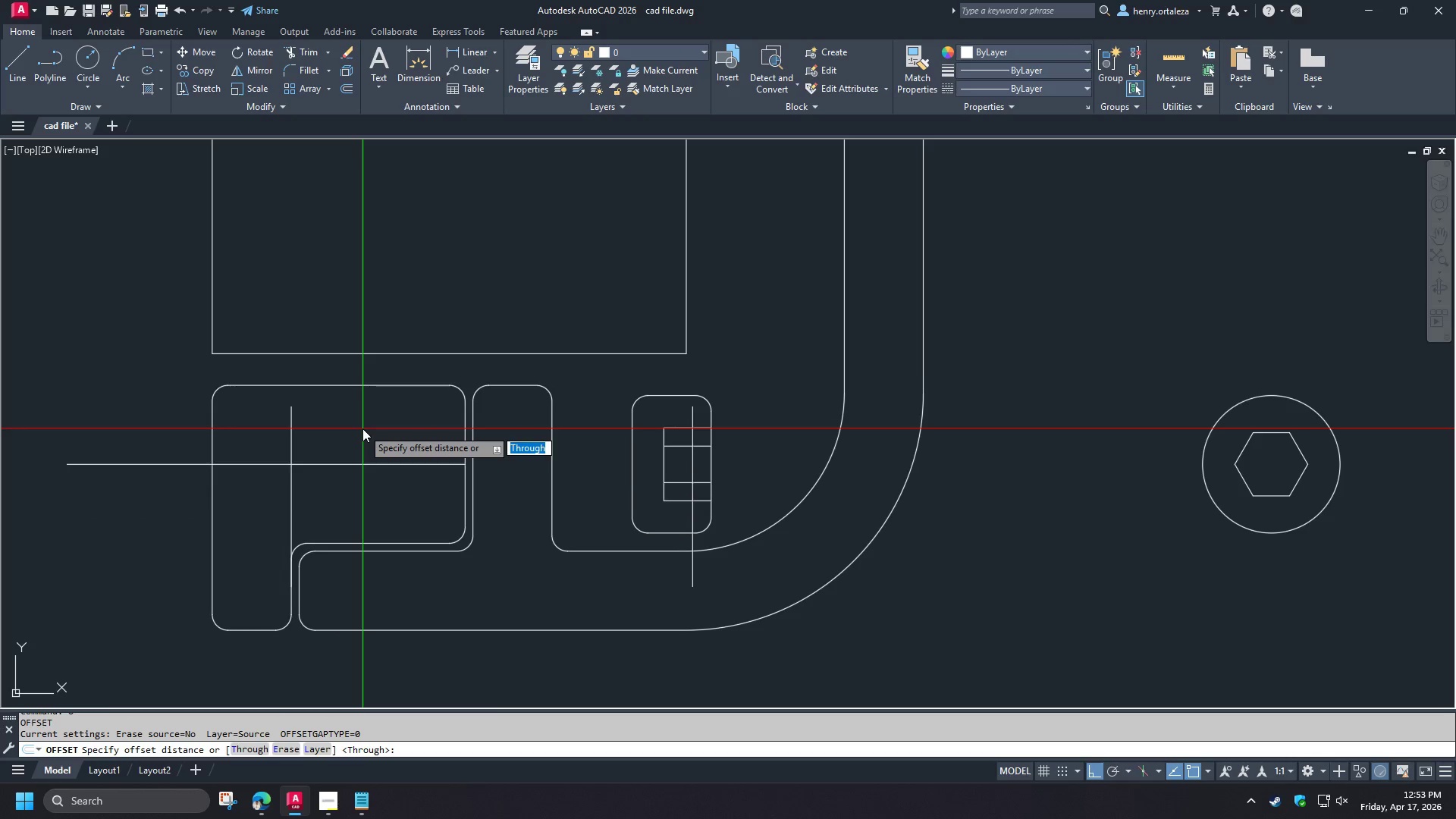 
key(Numpad2)
 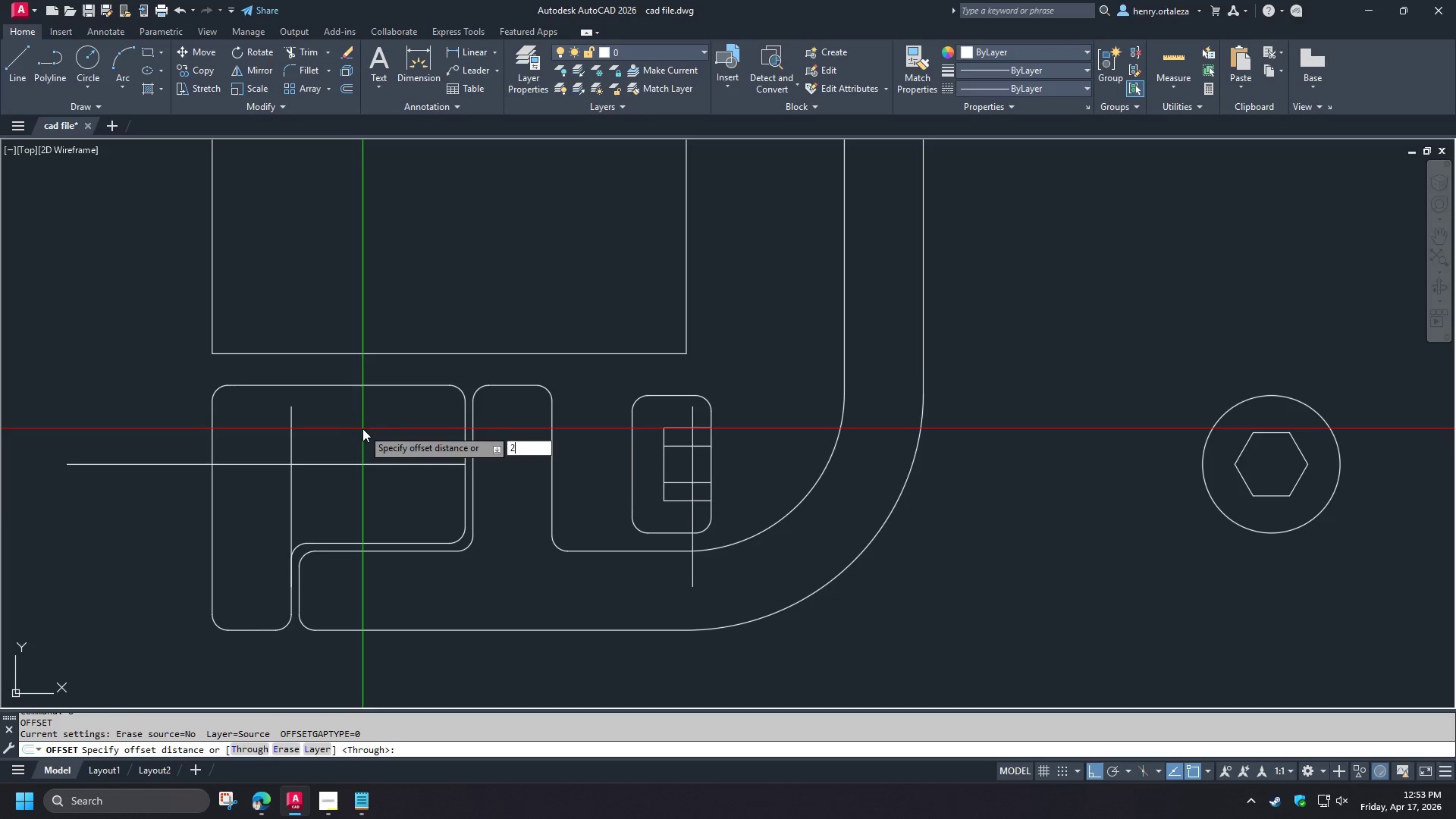 
key(NumpadEnter)
 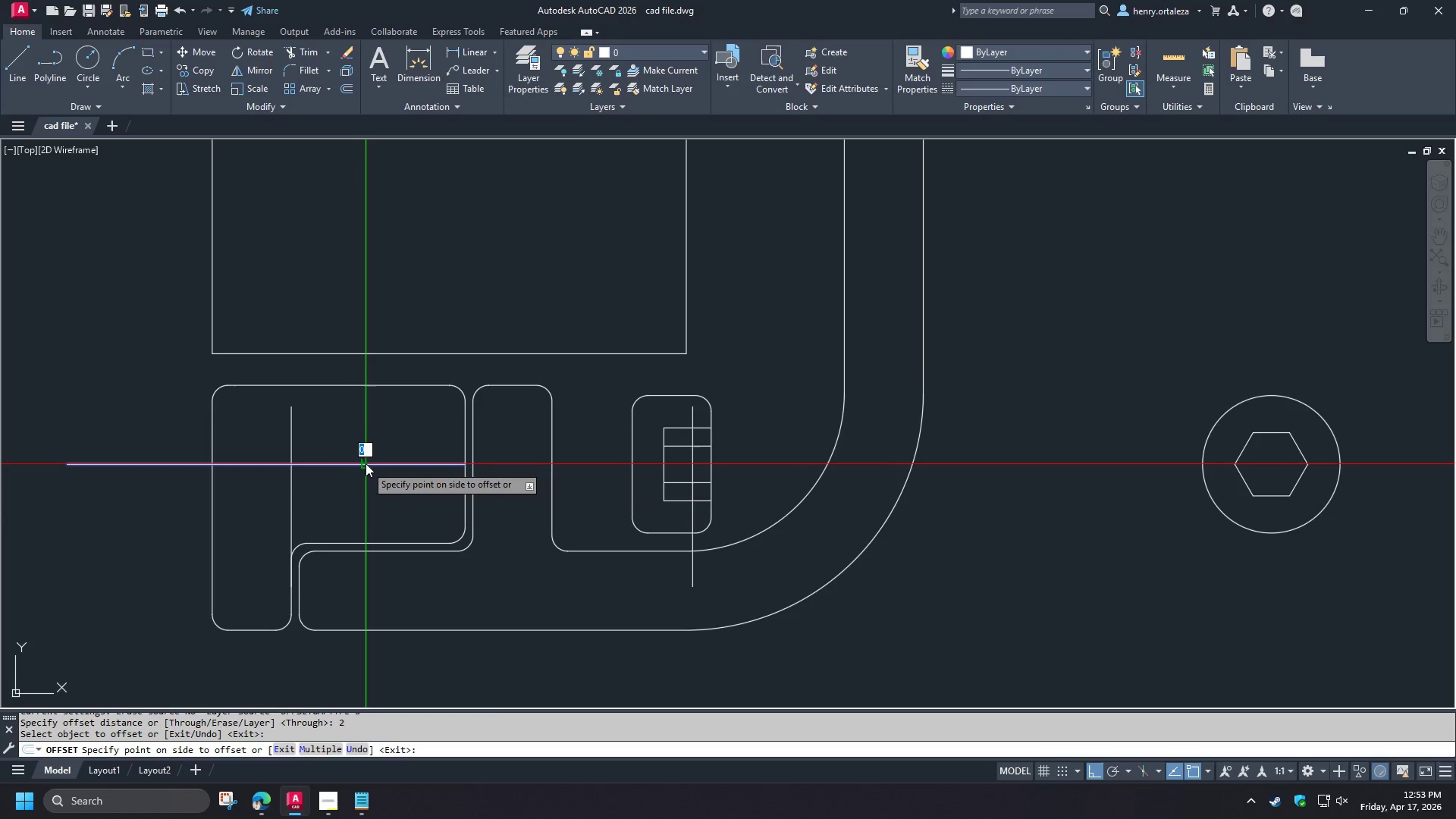 
double_click([366, 422])
 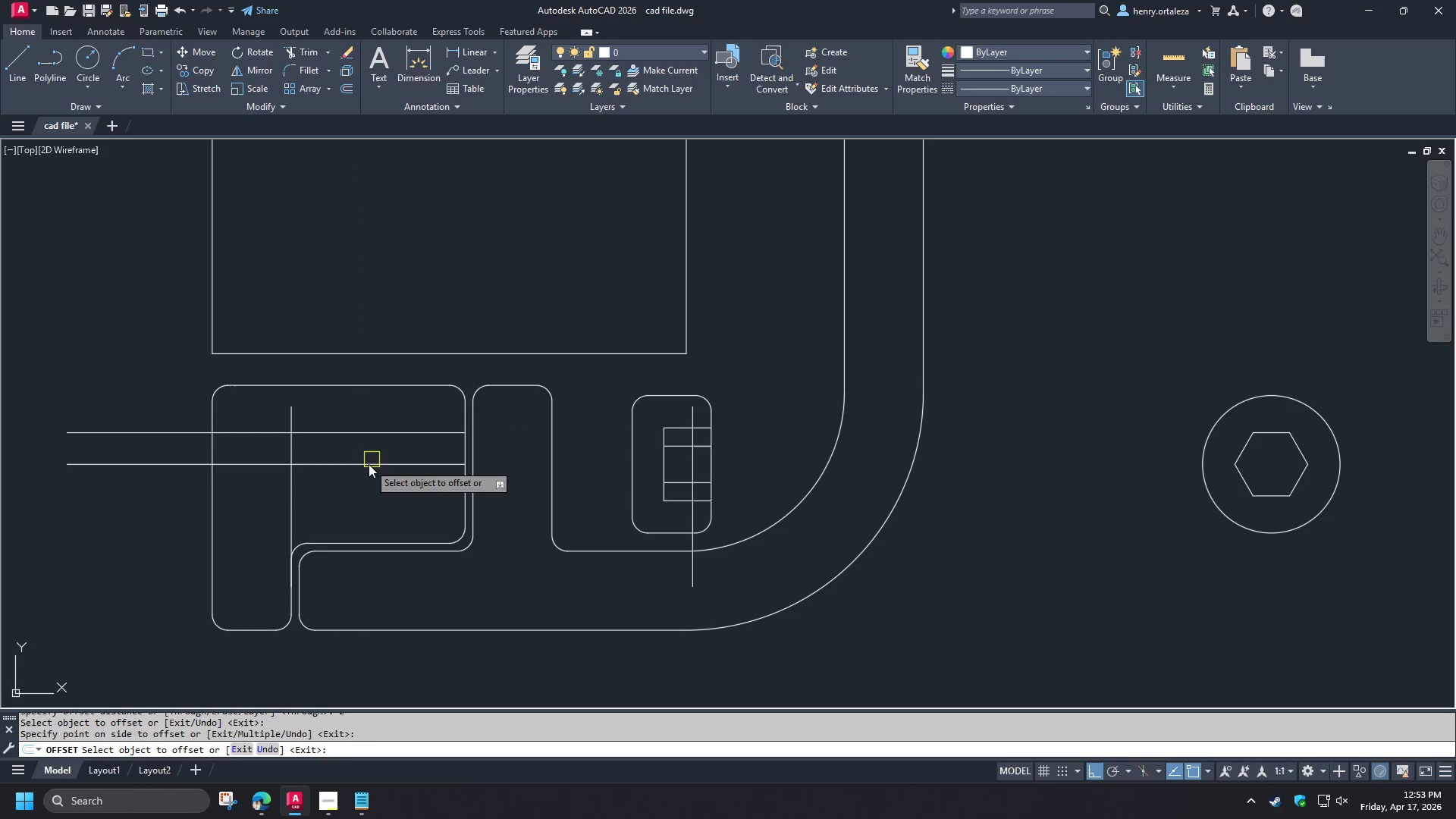 
left_click_drag(start_coordinate=[367, 466], to_coordinate=[367, 474])
 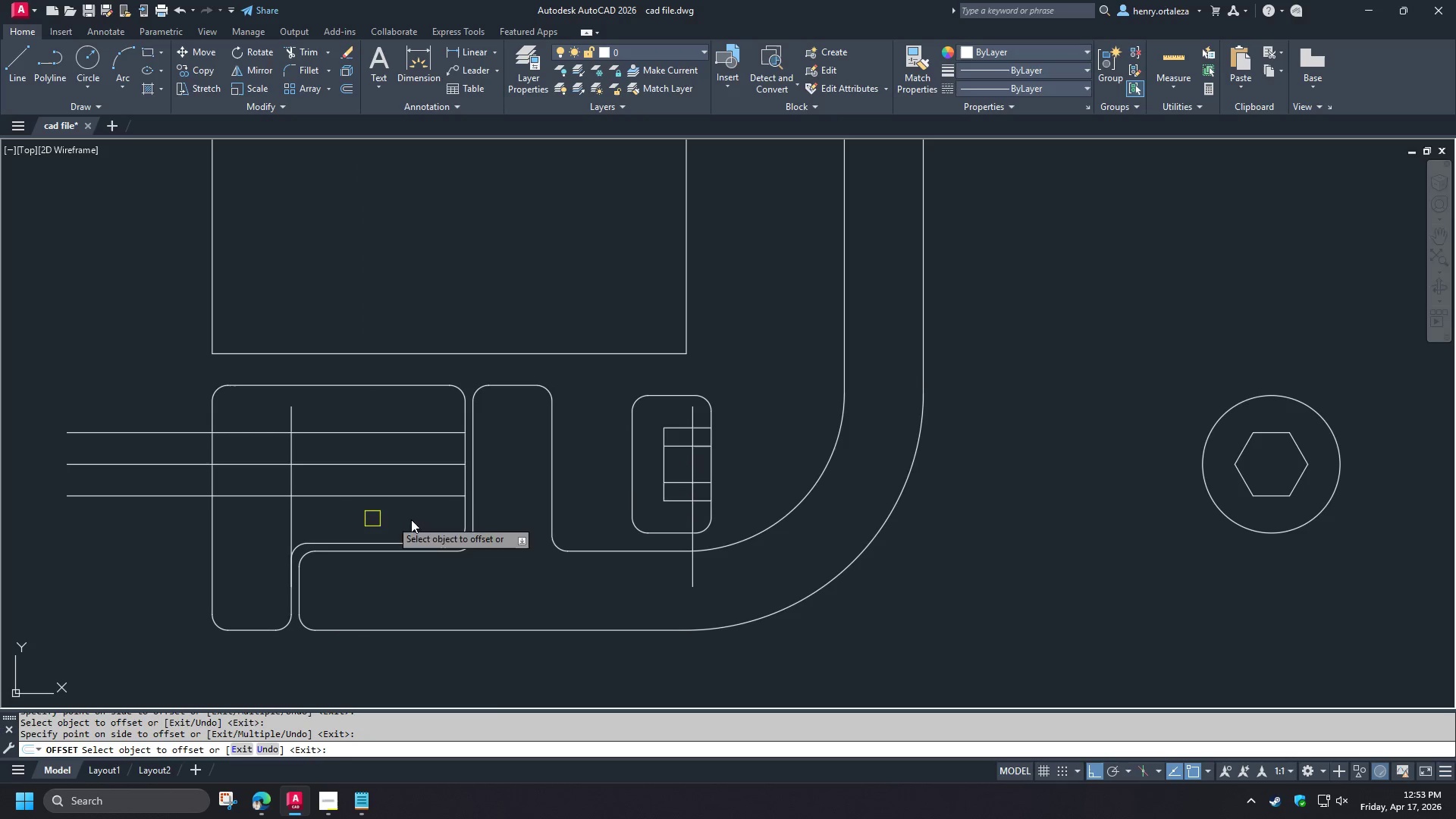 
key(Space)